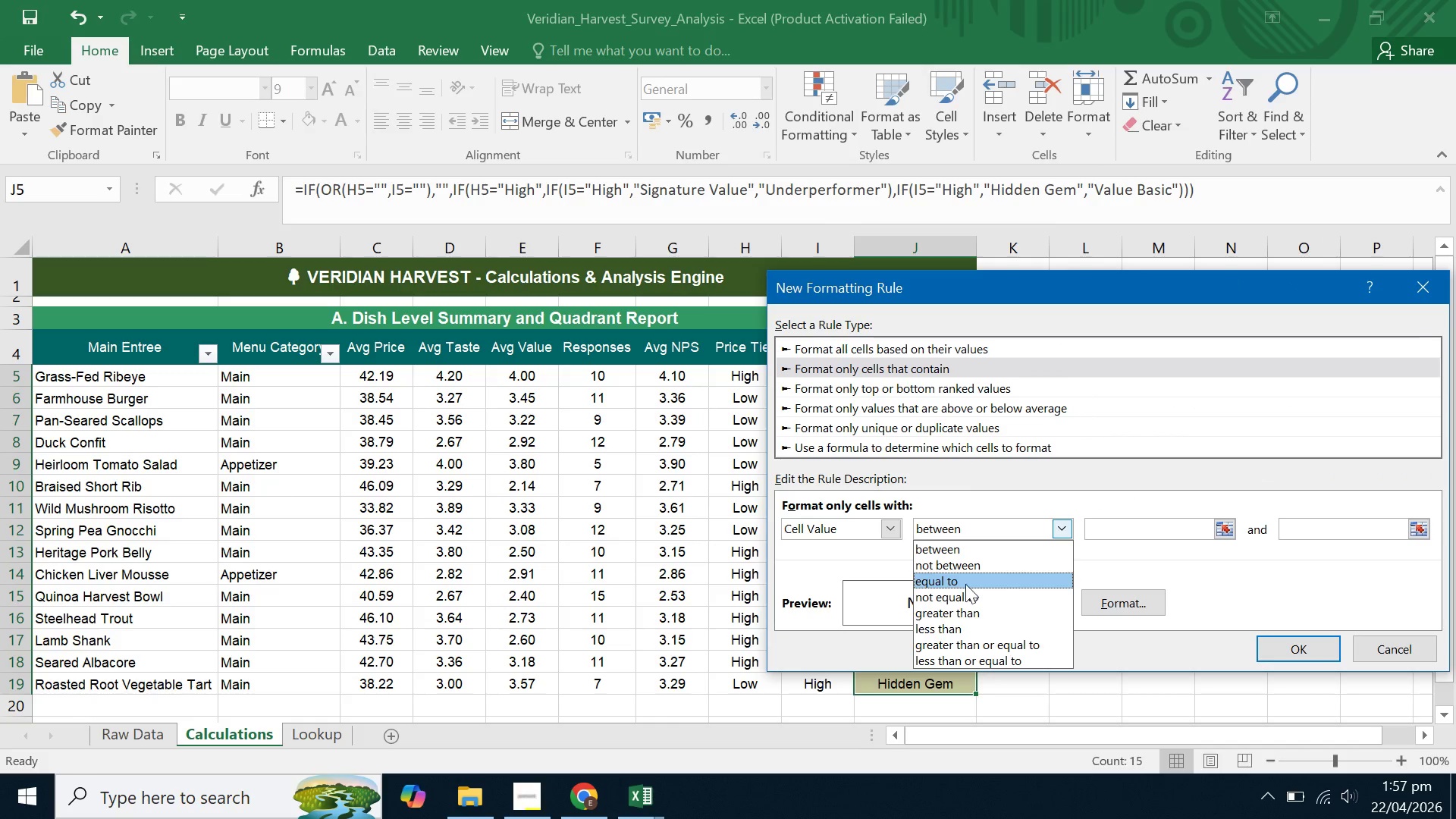 
left_click([965, 585])
 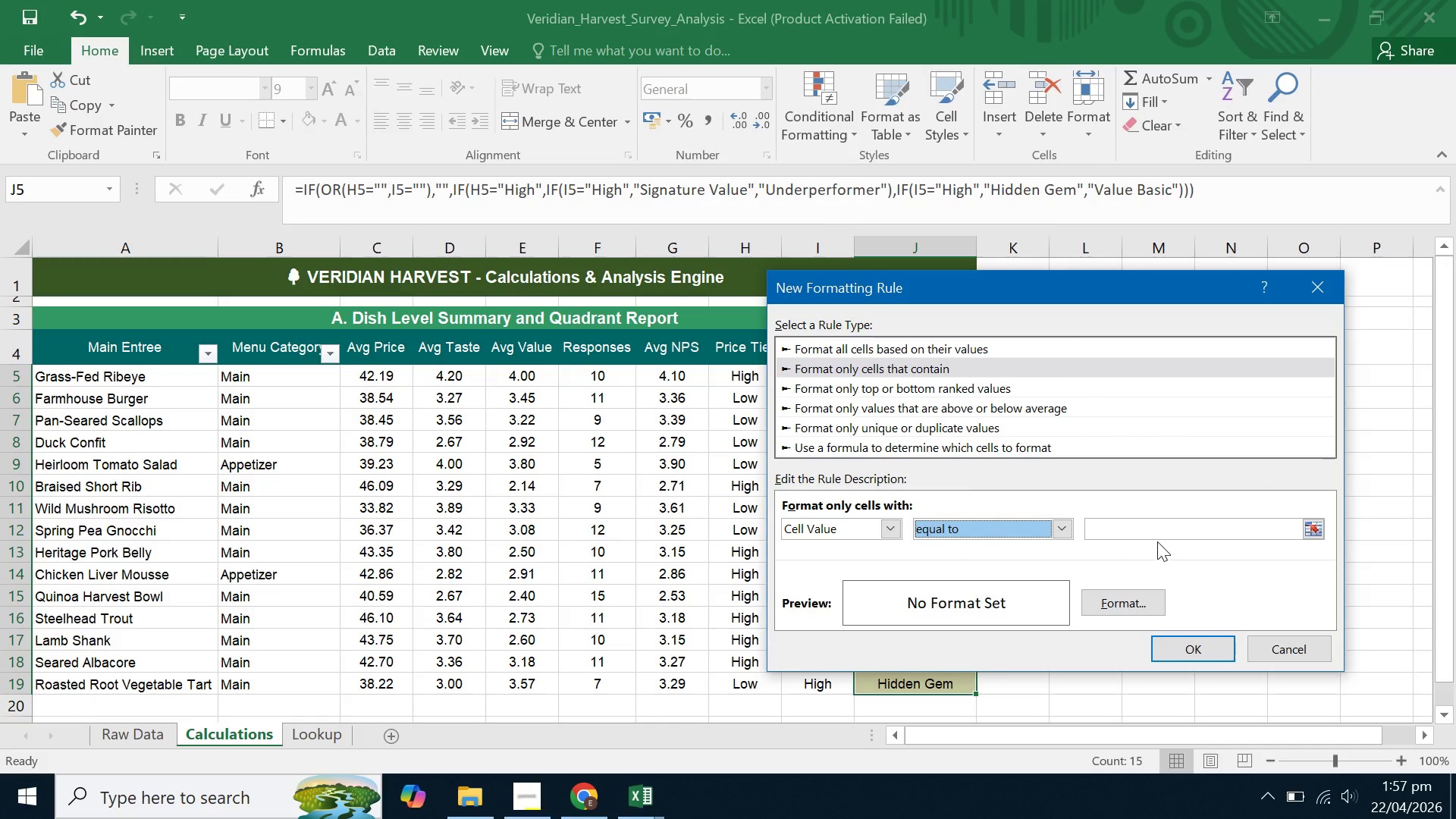 
left_click([1155, 532])
 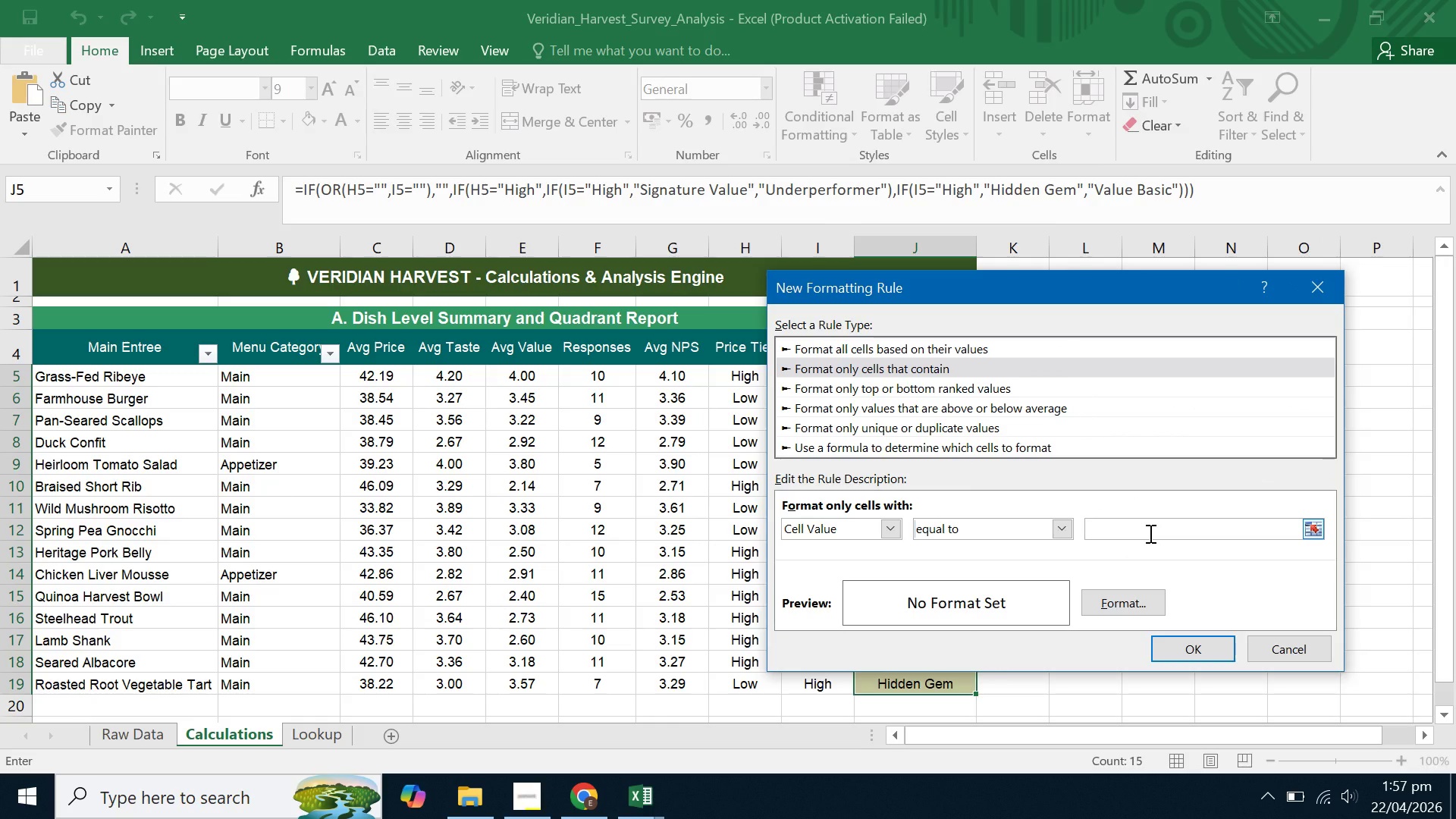 
type(Value bai)
key(Backspace)
key(Backspace)
key(Backspace)
type(Basic)
 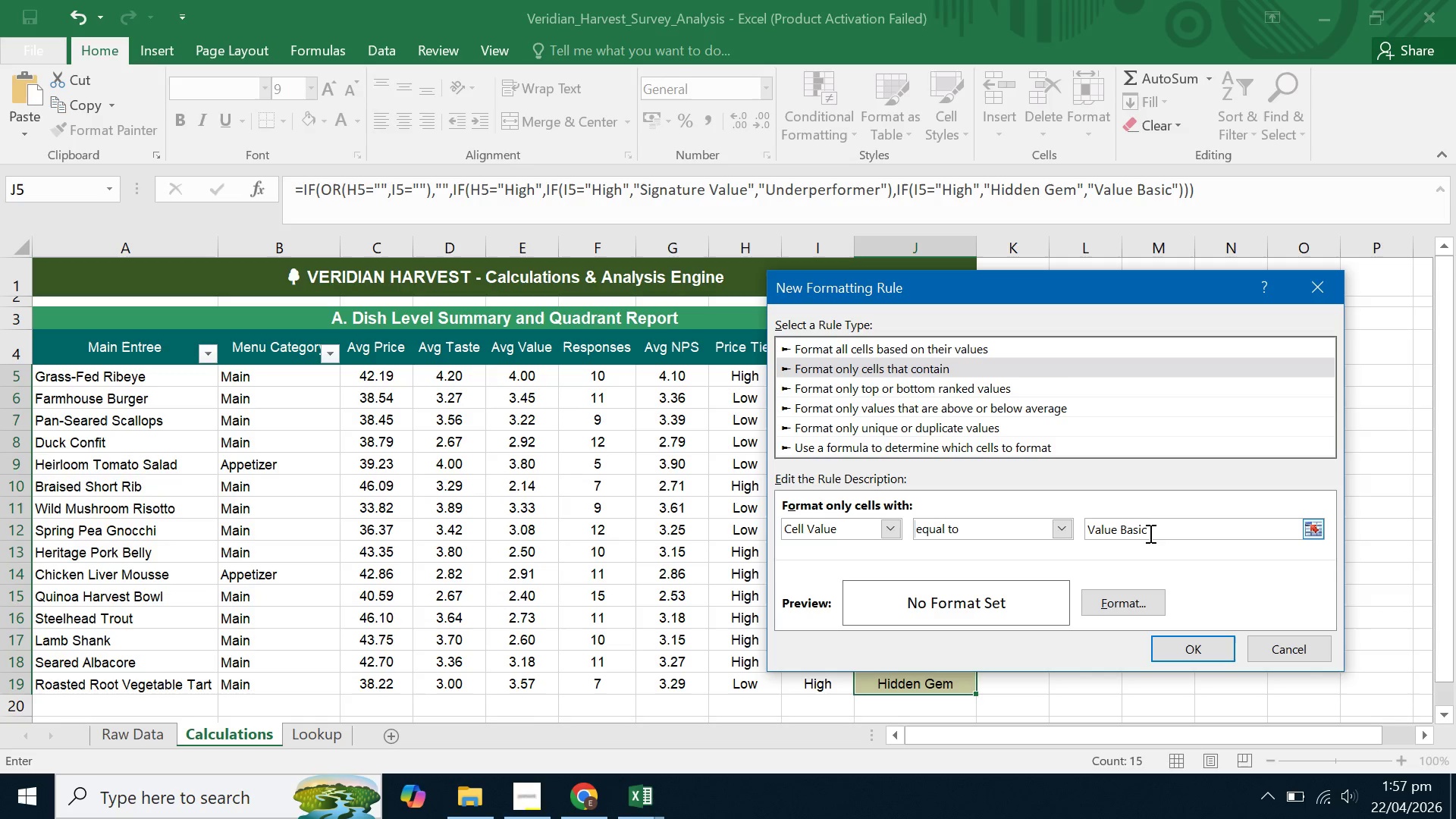 
left_click([1110, 602])
 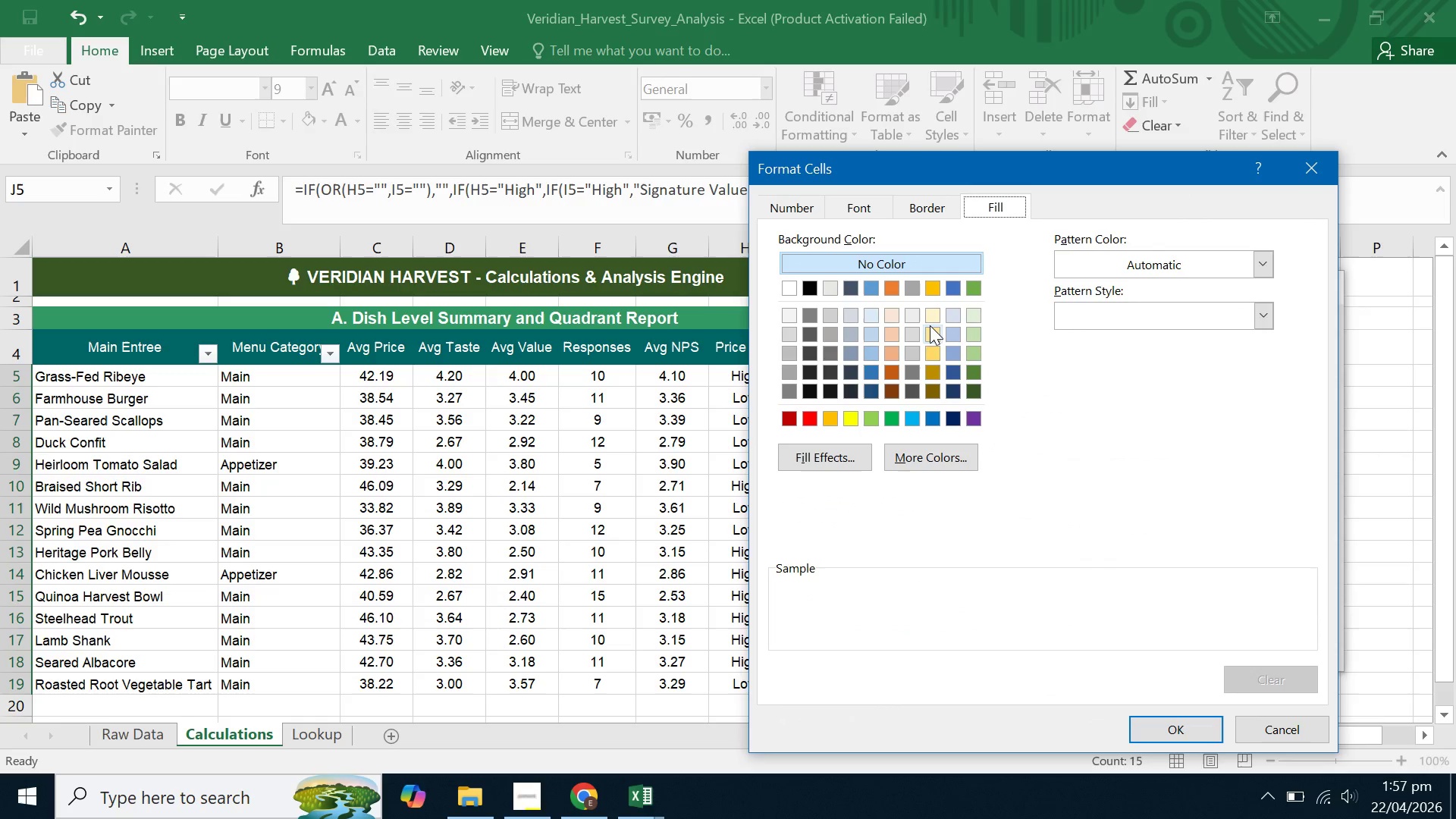 
left_click([930, 324])
 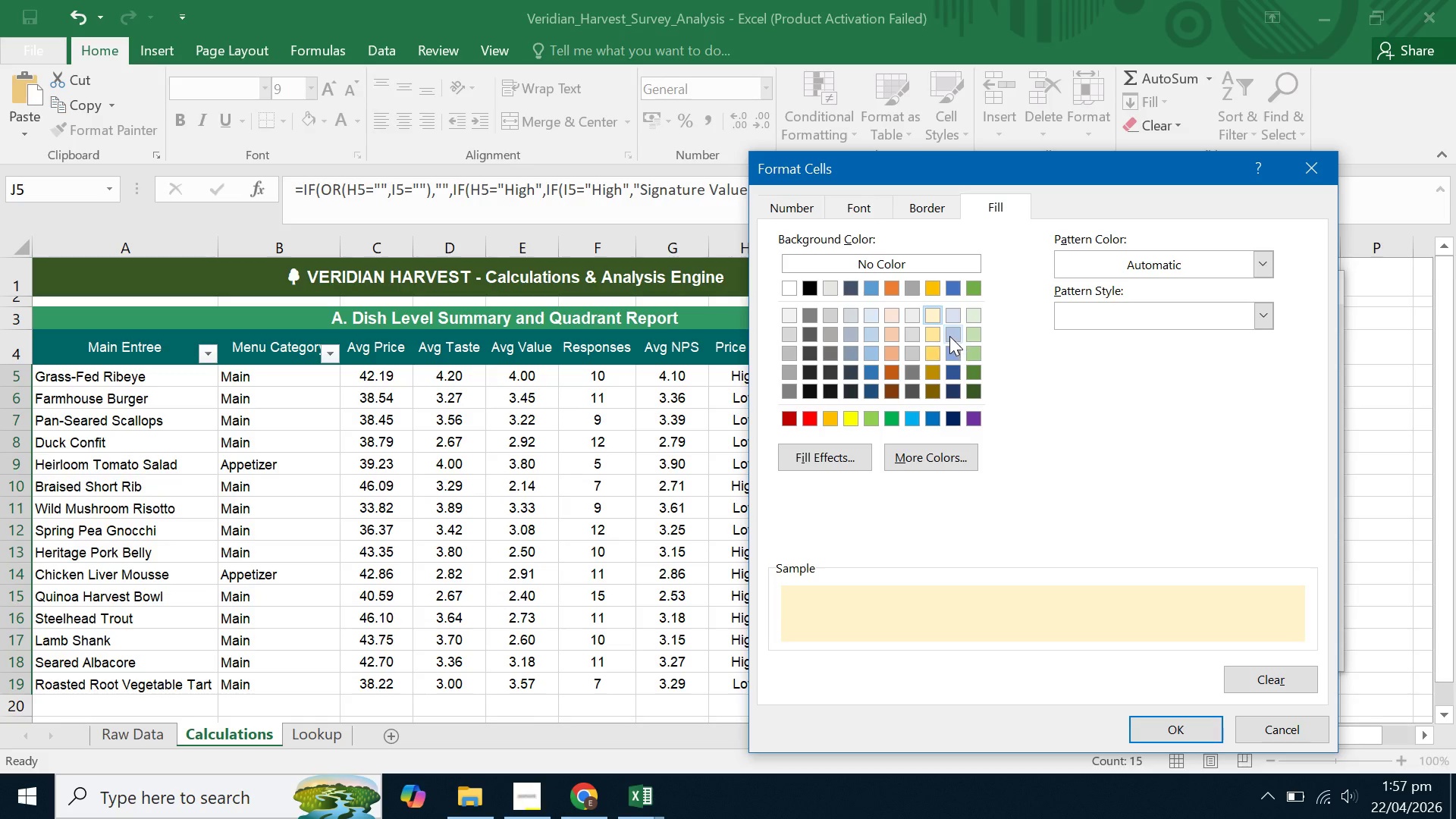 
left_click([949, 335])
 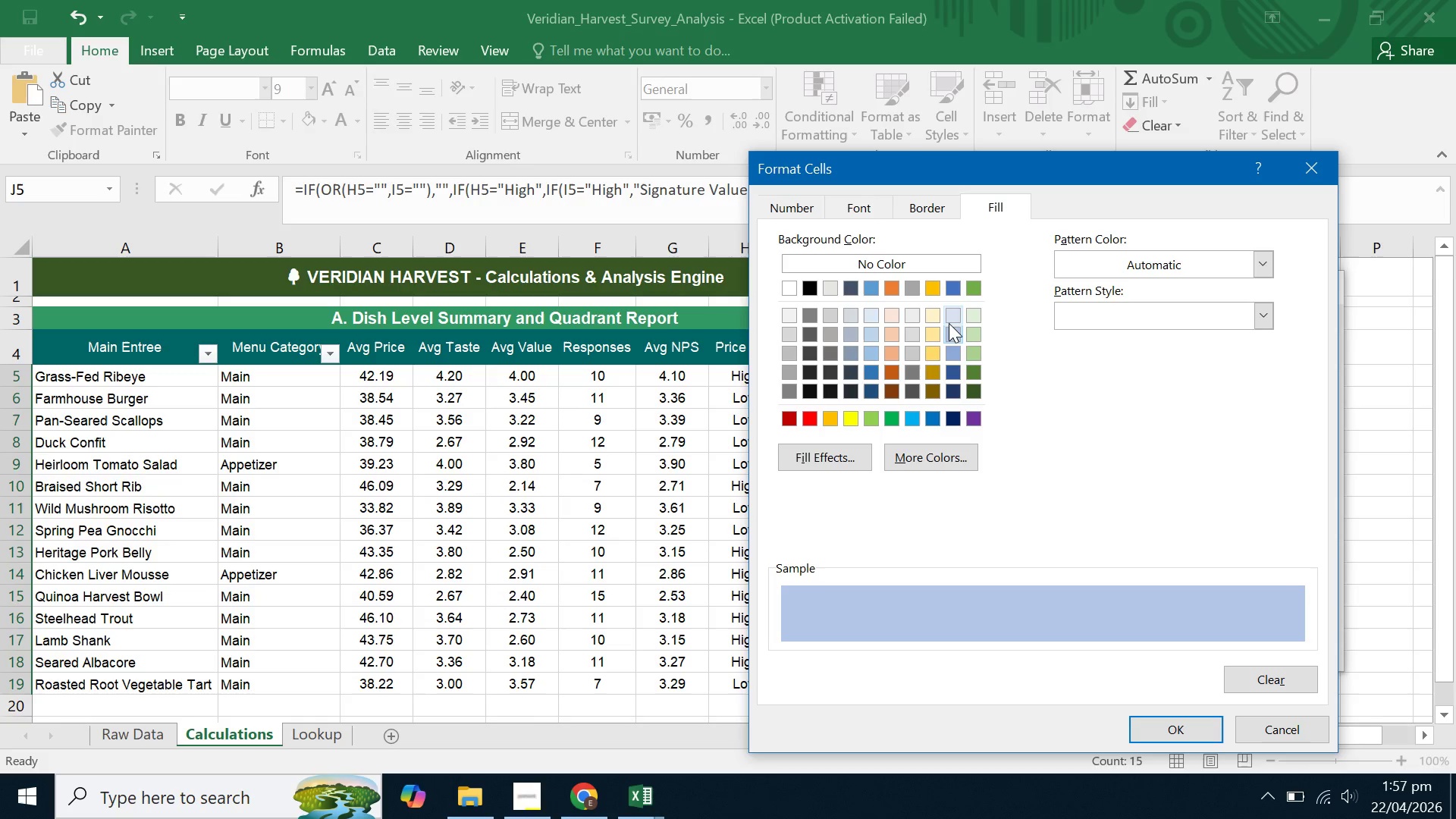 
left_click([949, 323])
 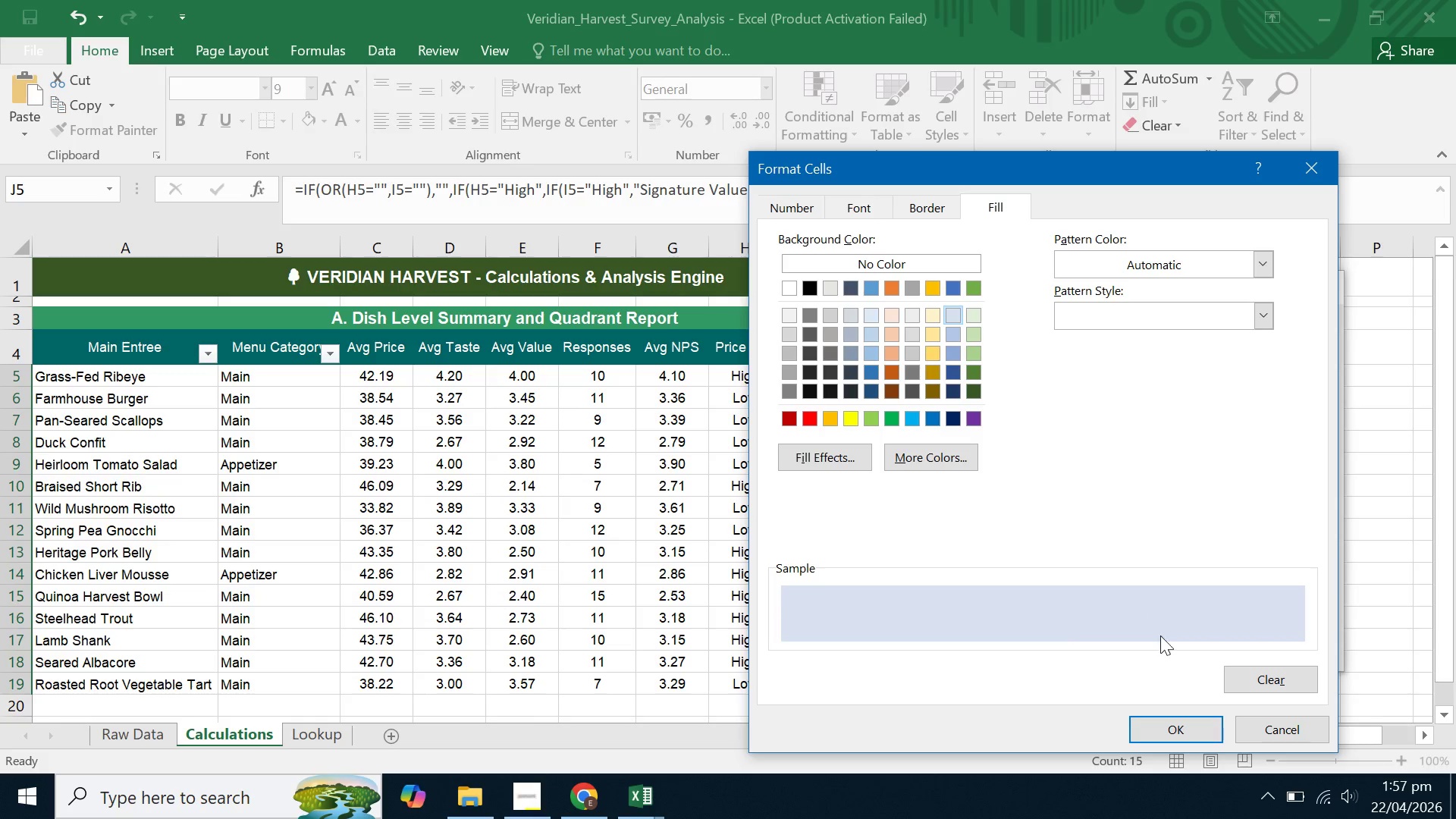 
left_click([1175, 722])
 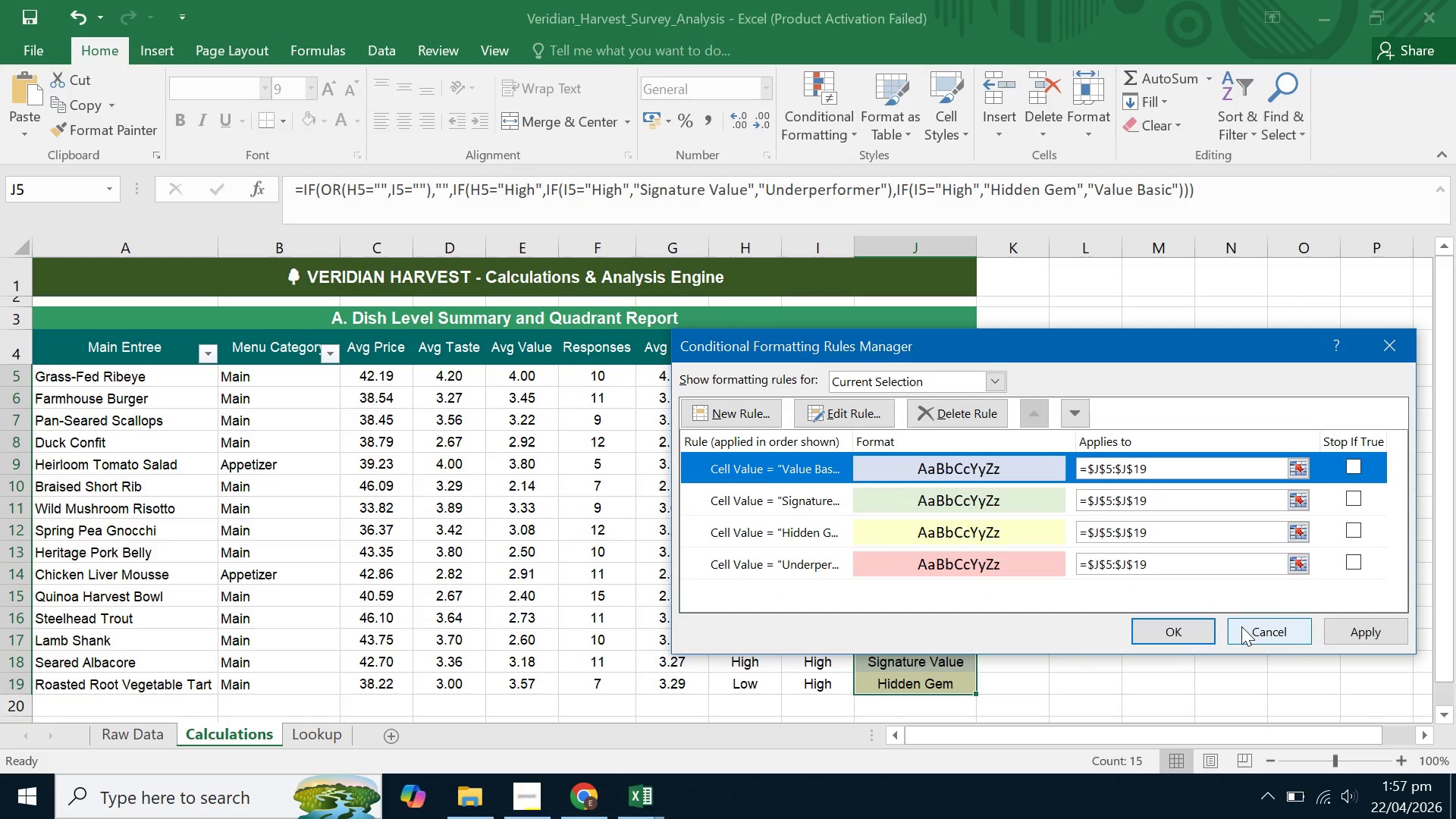 
left_click([1358, 626])
 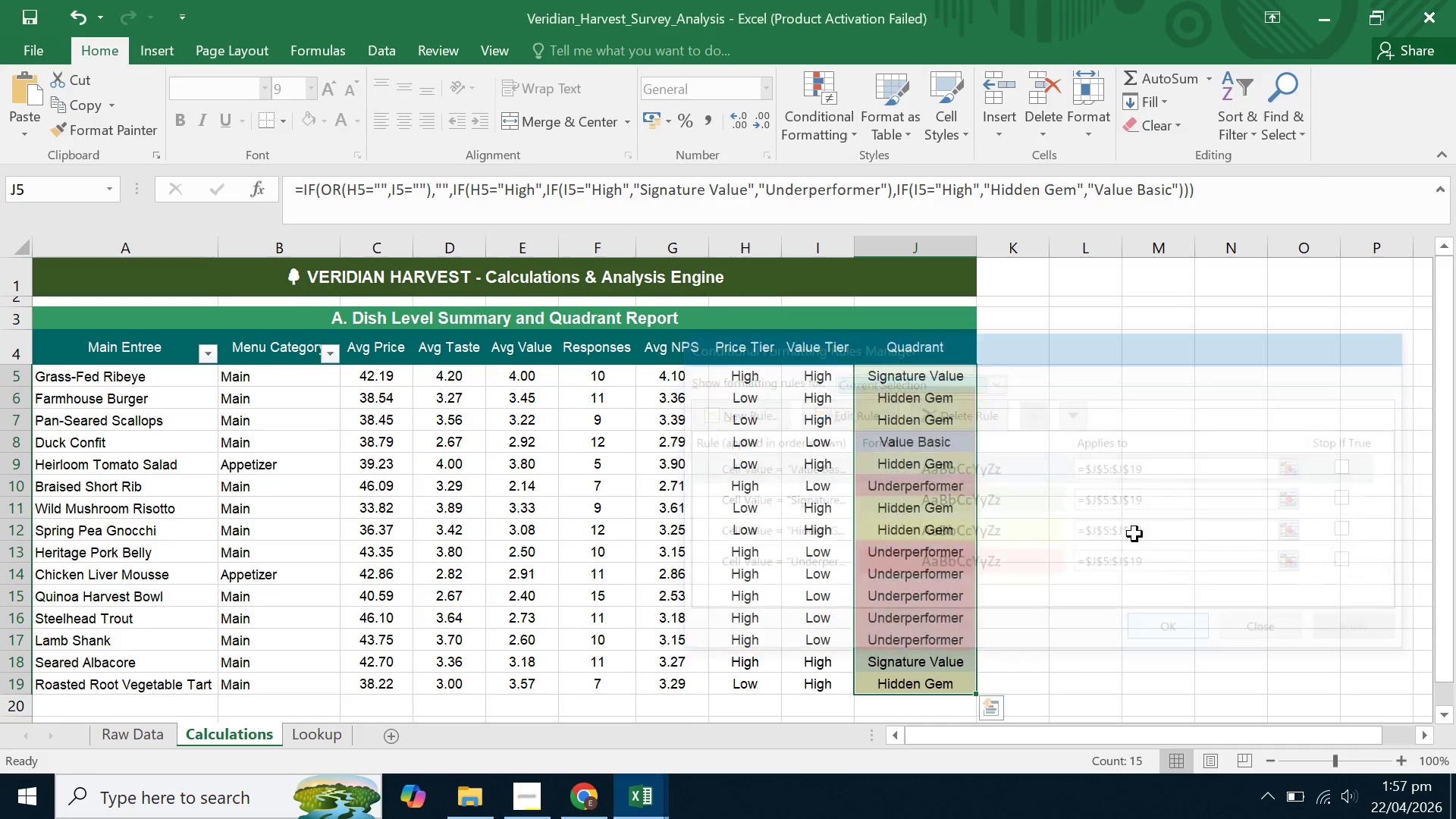 
double_click([1112, 490])
 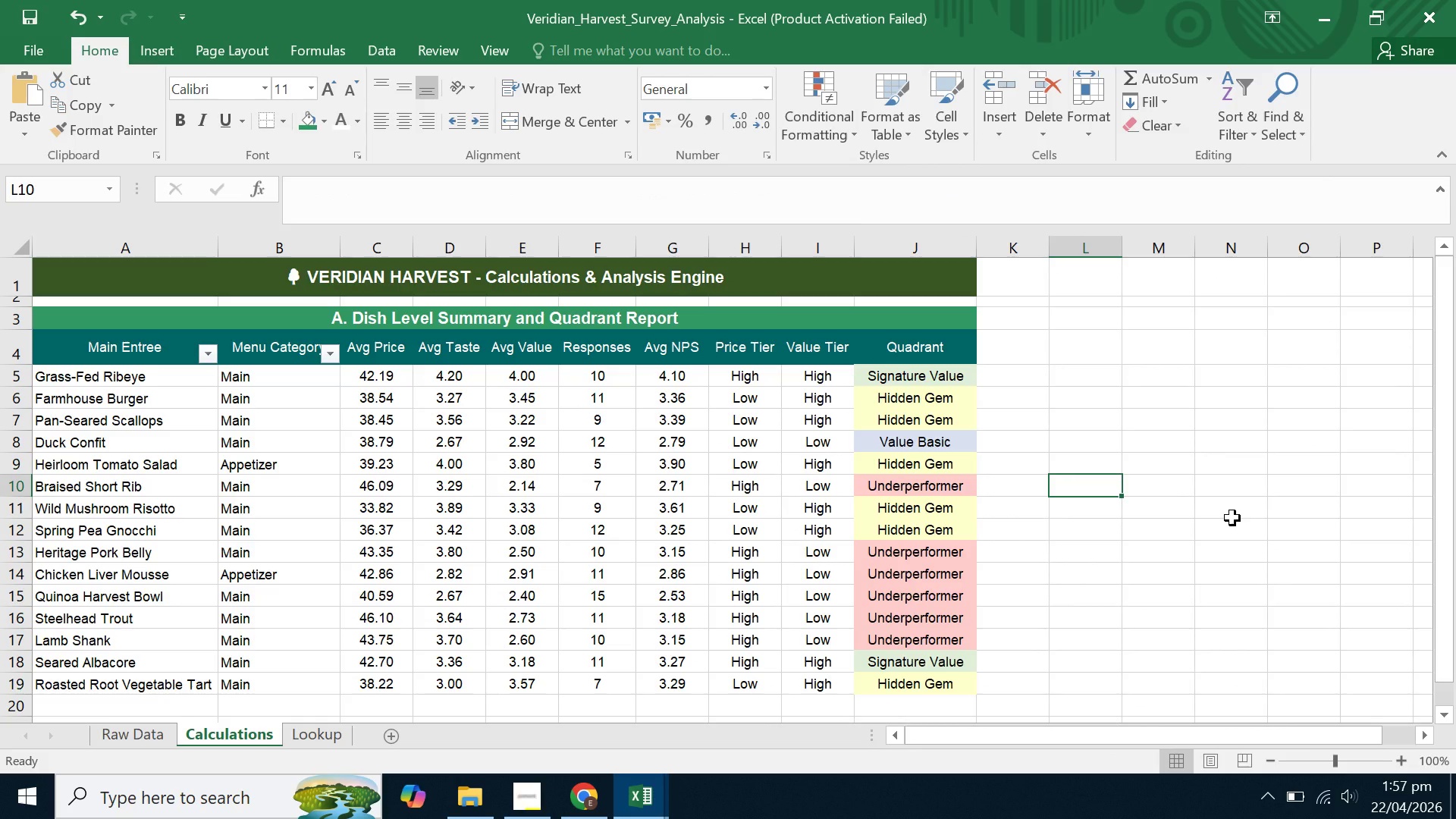 
scroll: coordinate [936, 490], scroll_direction: none, amount: 0.0
 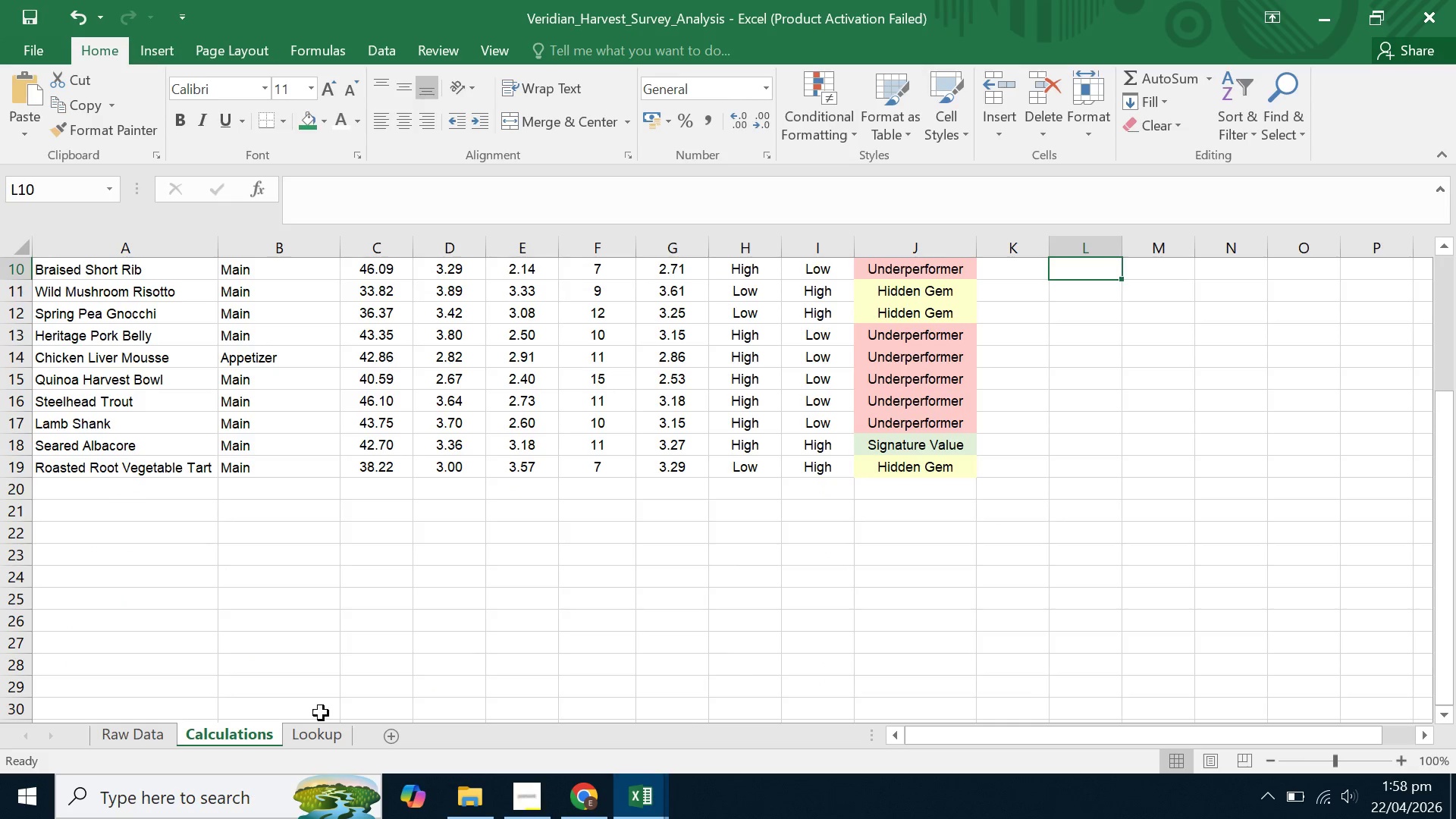 
scroll: coordinate [366, 651], scroll_direction: up, amount: 5.0
 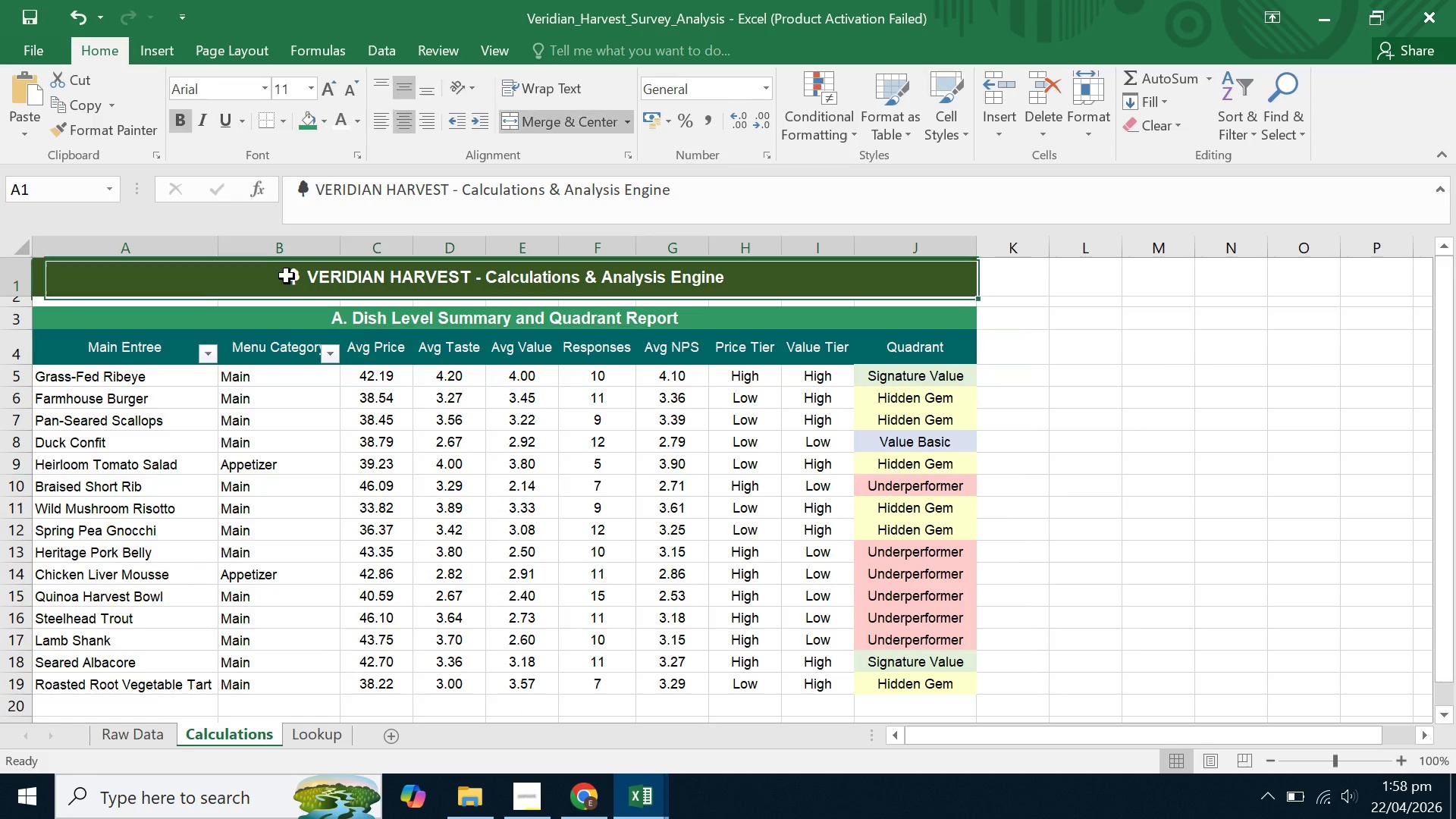 
double_click([293, 318])
 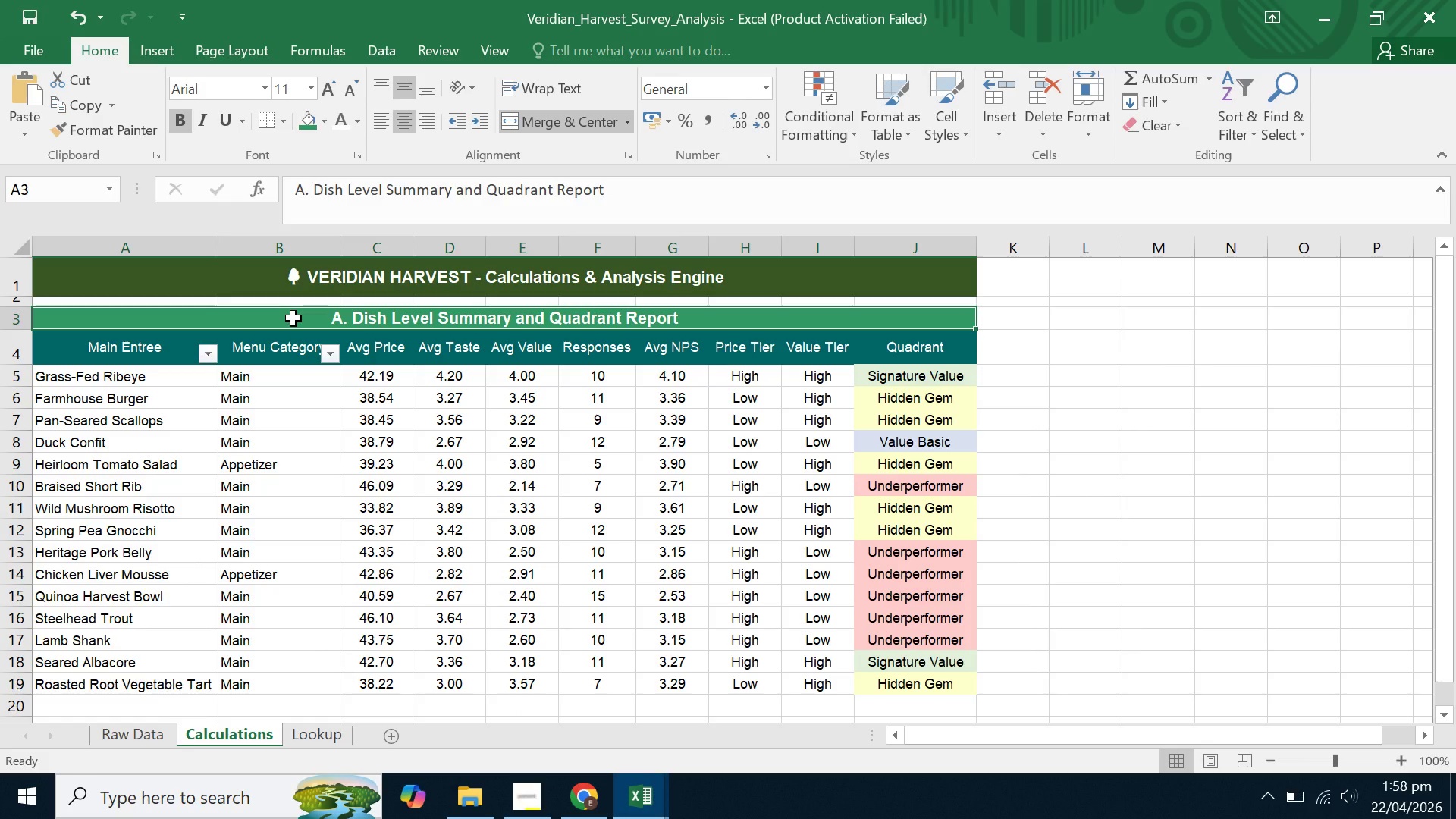 
scroll: coordinate [290, 416], scroll_direction: down, amount: 2.0
 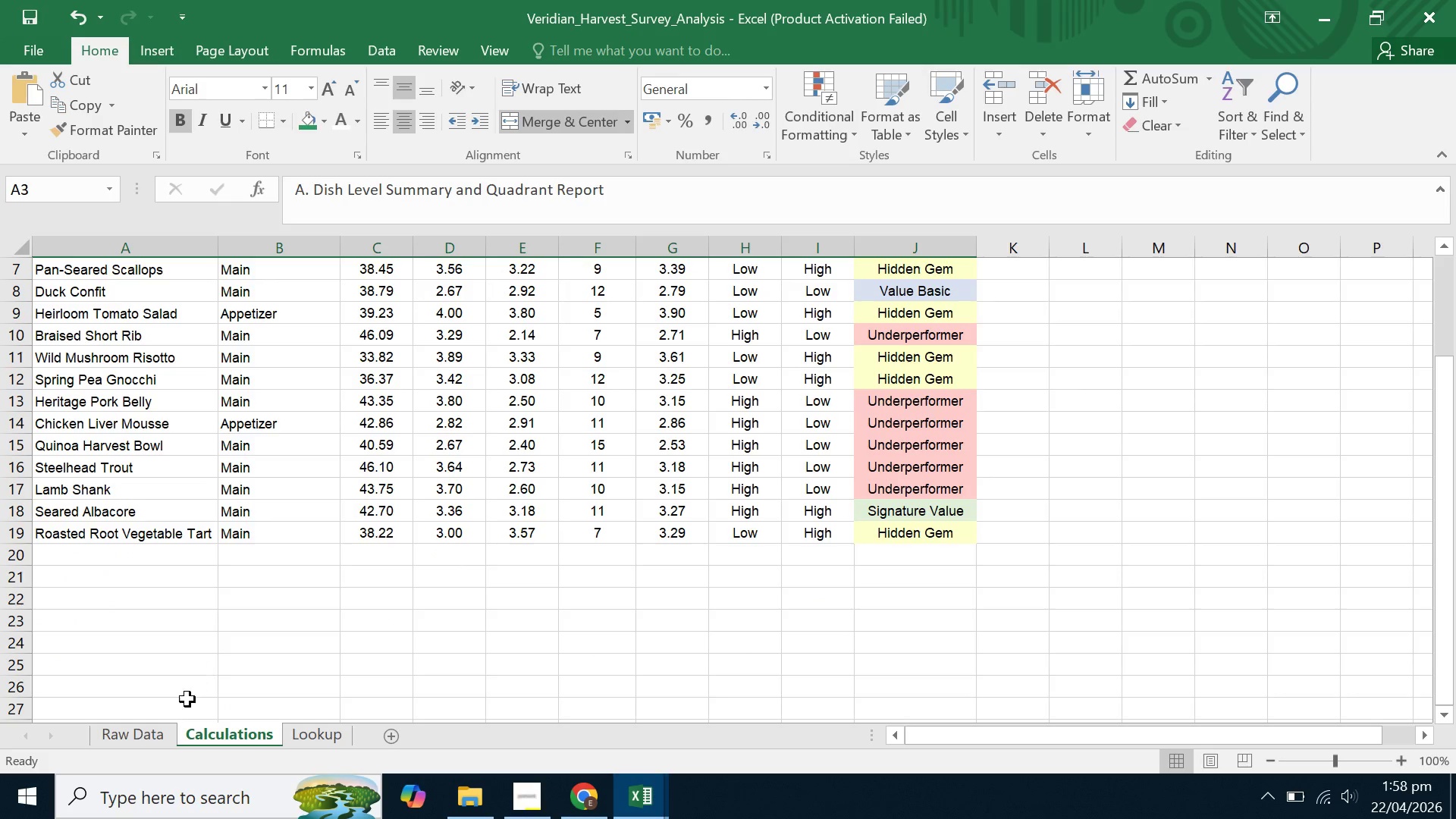 
left_click([159, 733])
 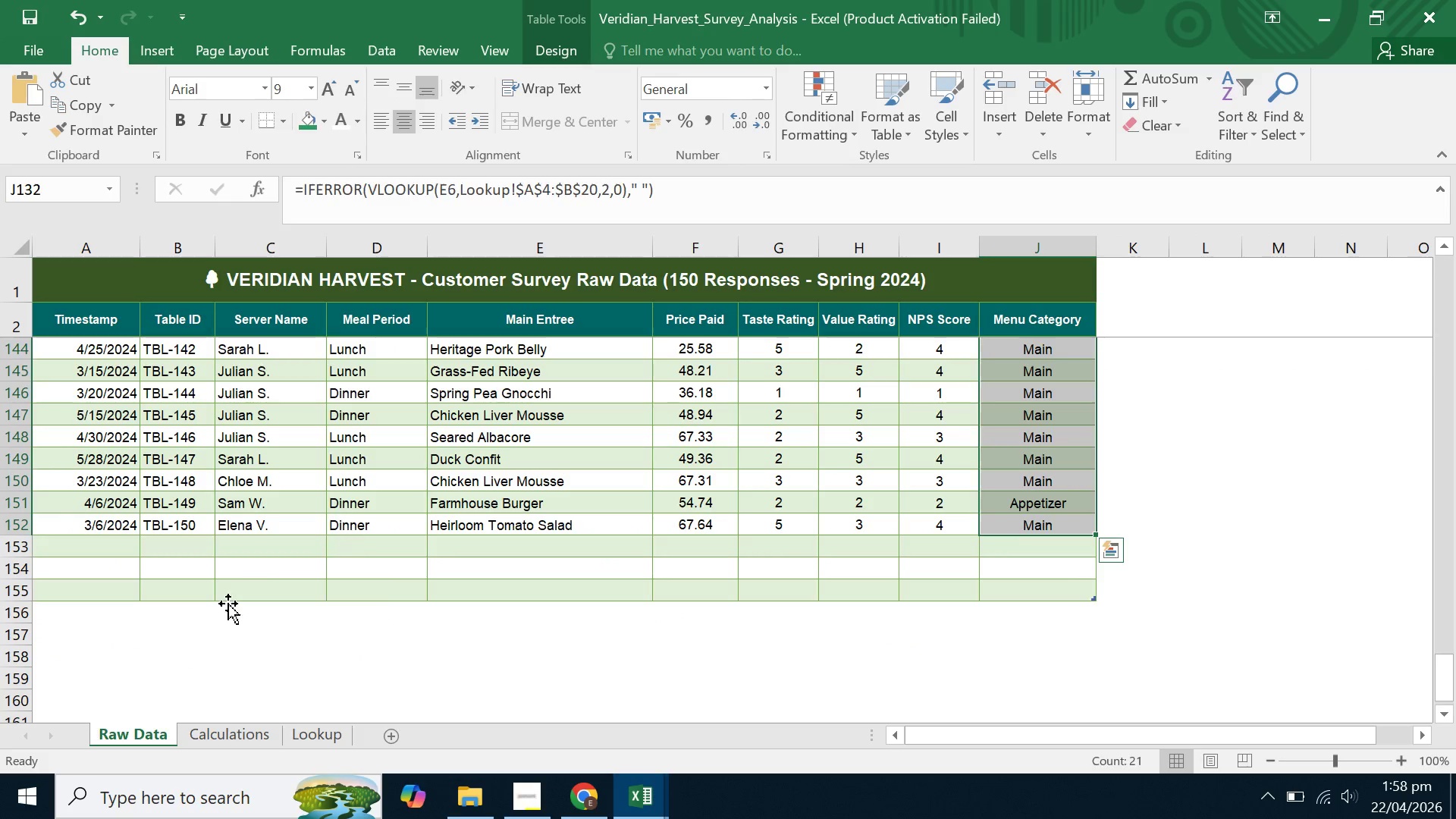 
double_click([262, 548])
 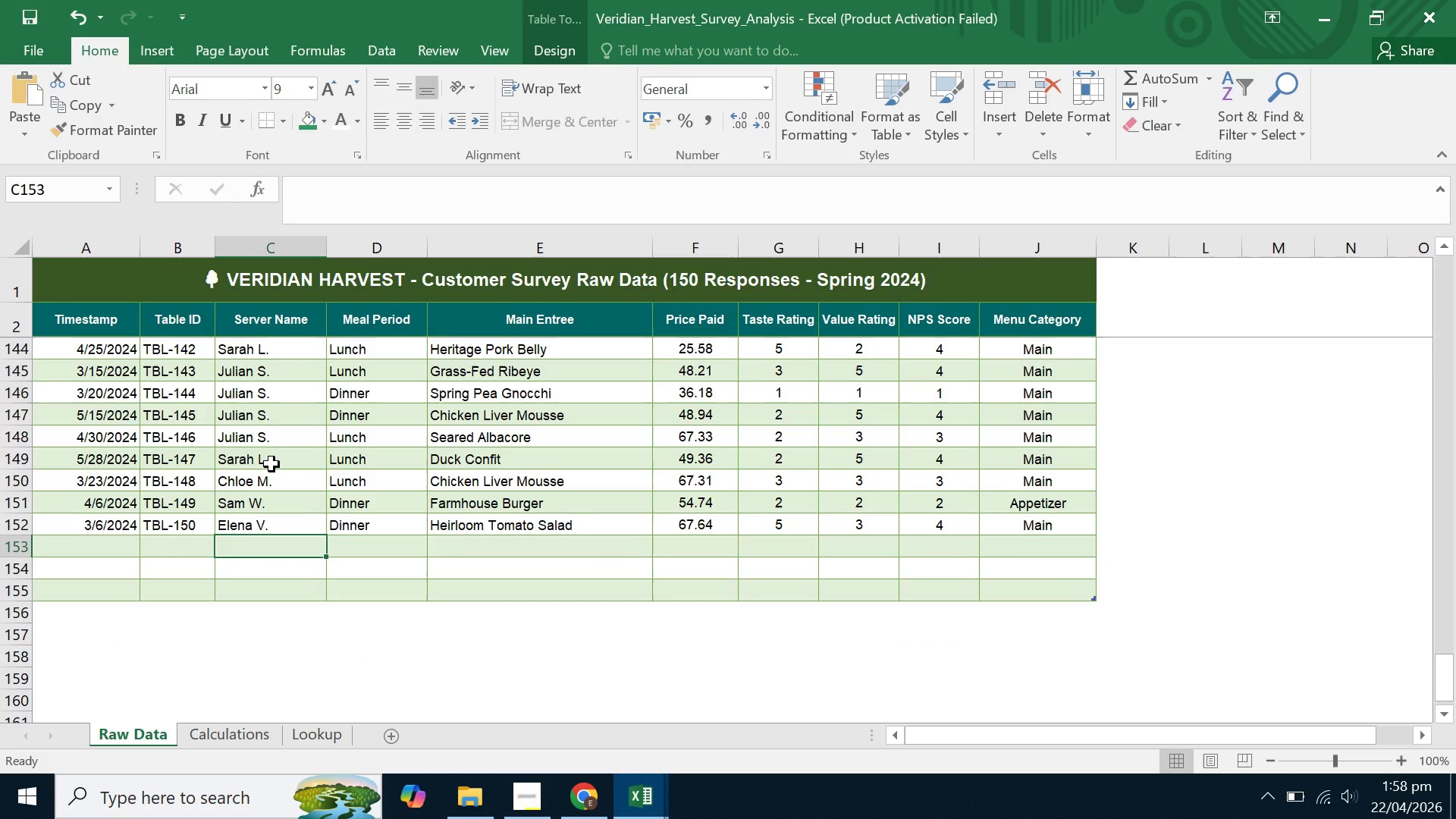 
scroll: coordinate [271, 464], scroll_direction: up, amount: 54.0
 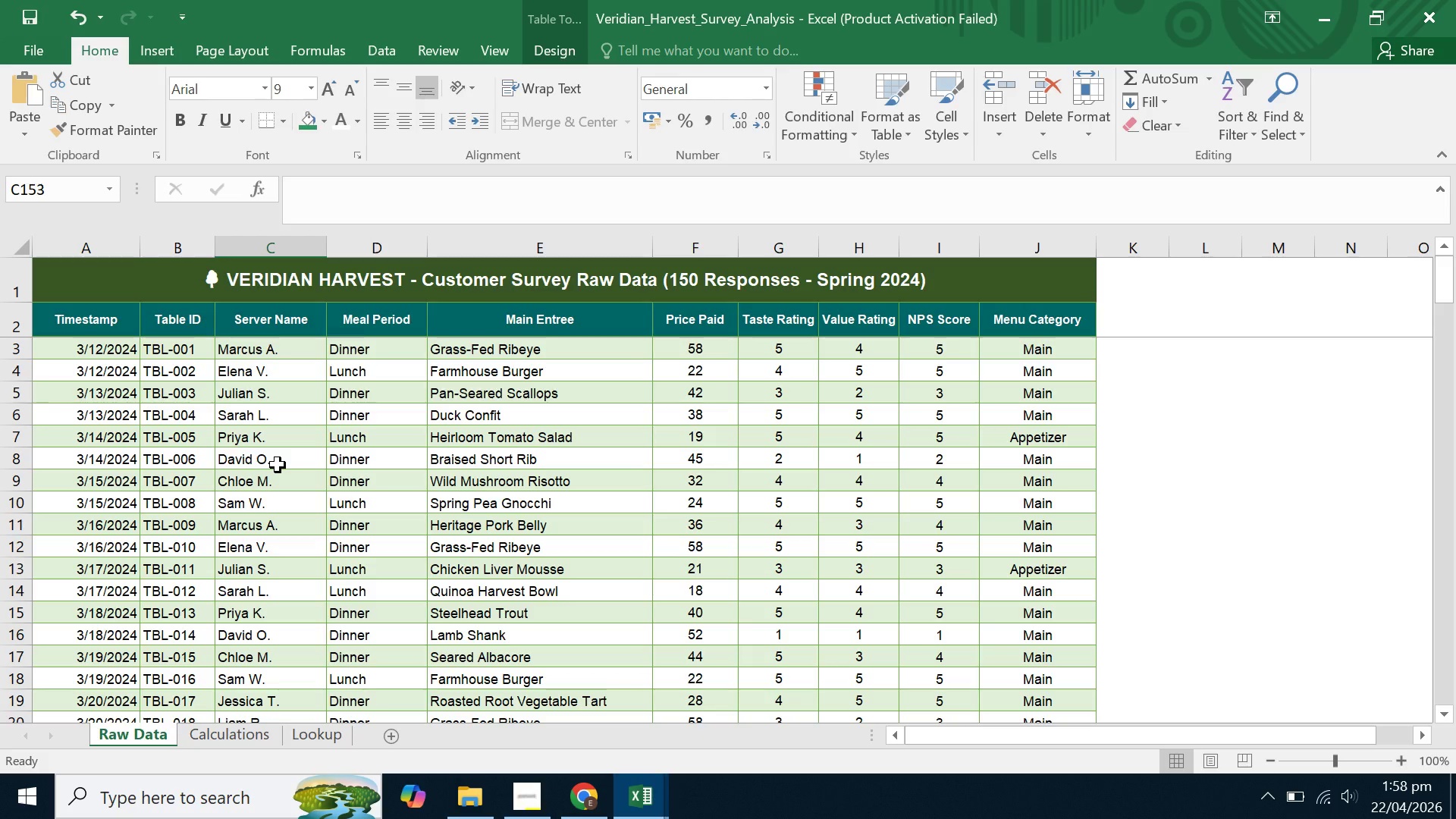 
wait(8.39)
 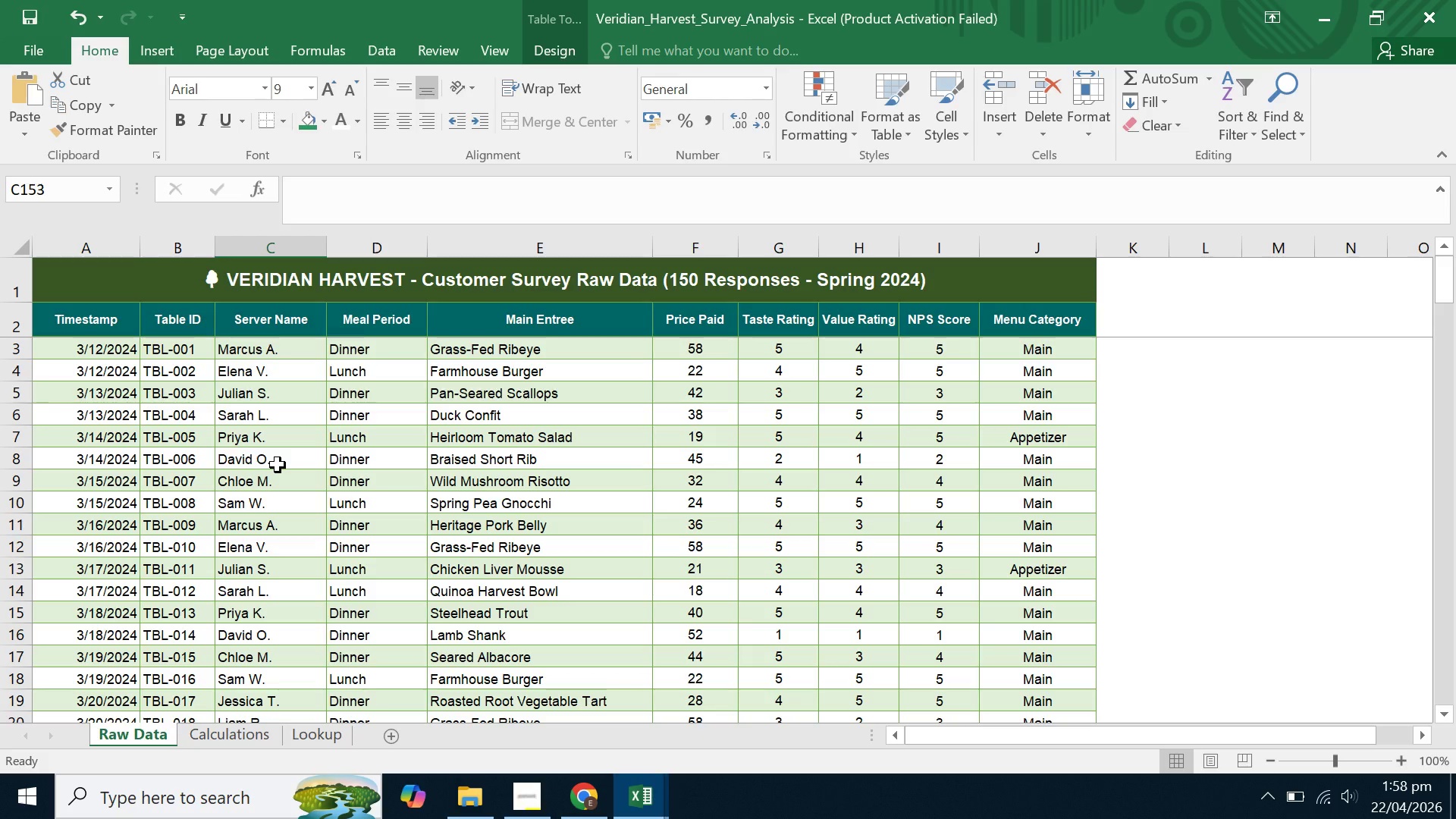 
left_click([227, 743])
 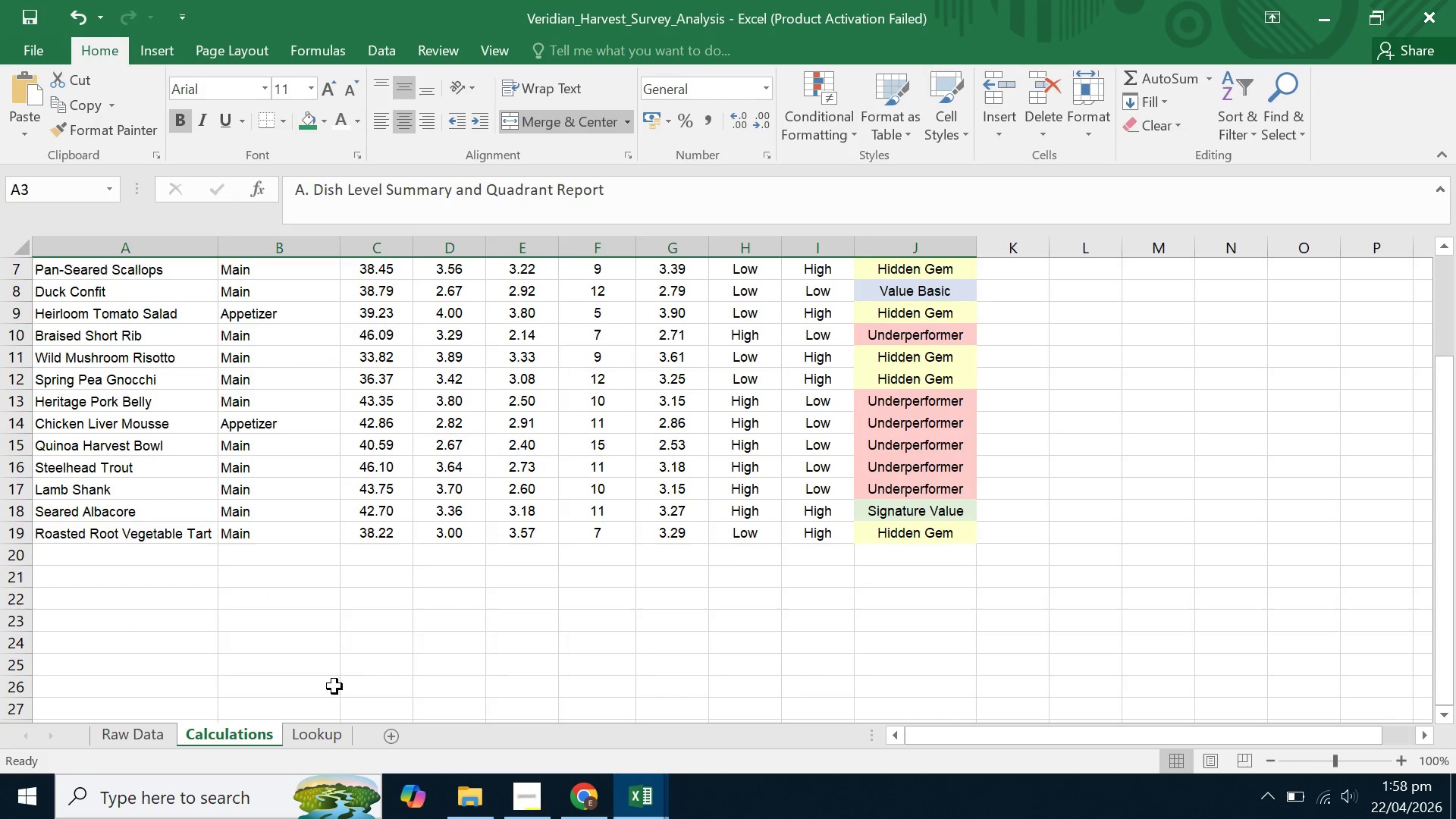 
left_click([350, 668])
 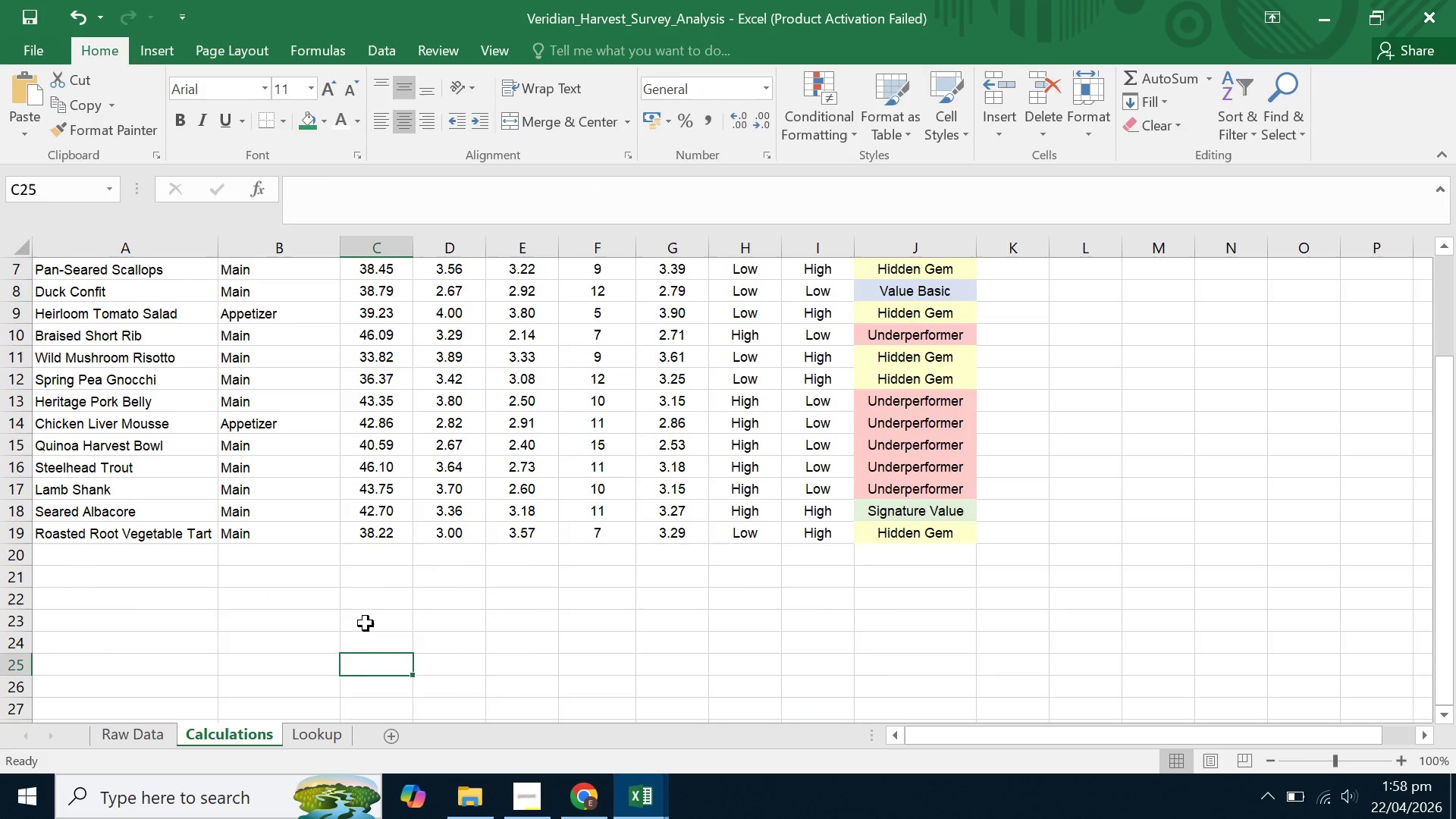 
scroll: coordinate [365, 611], scroll_direction: up, amount: 8.0
 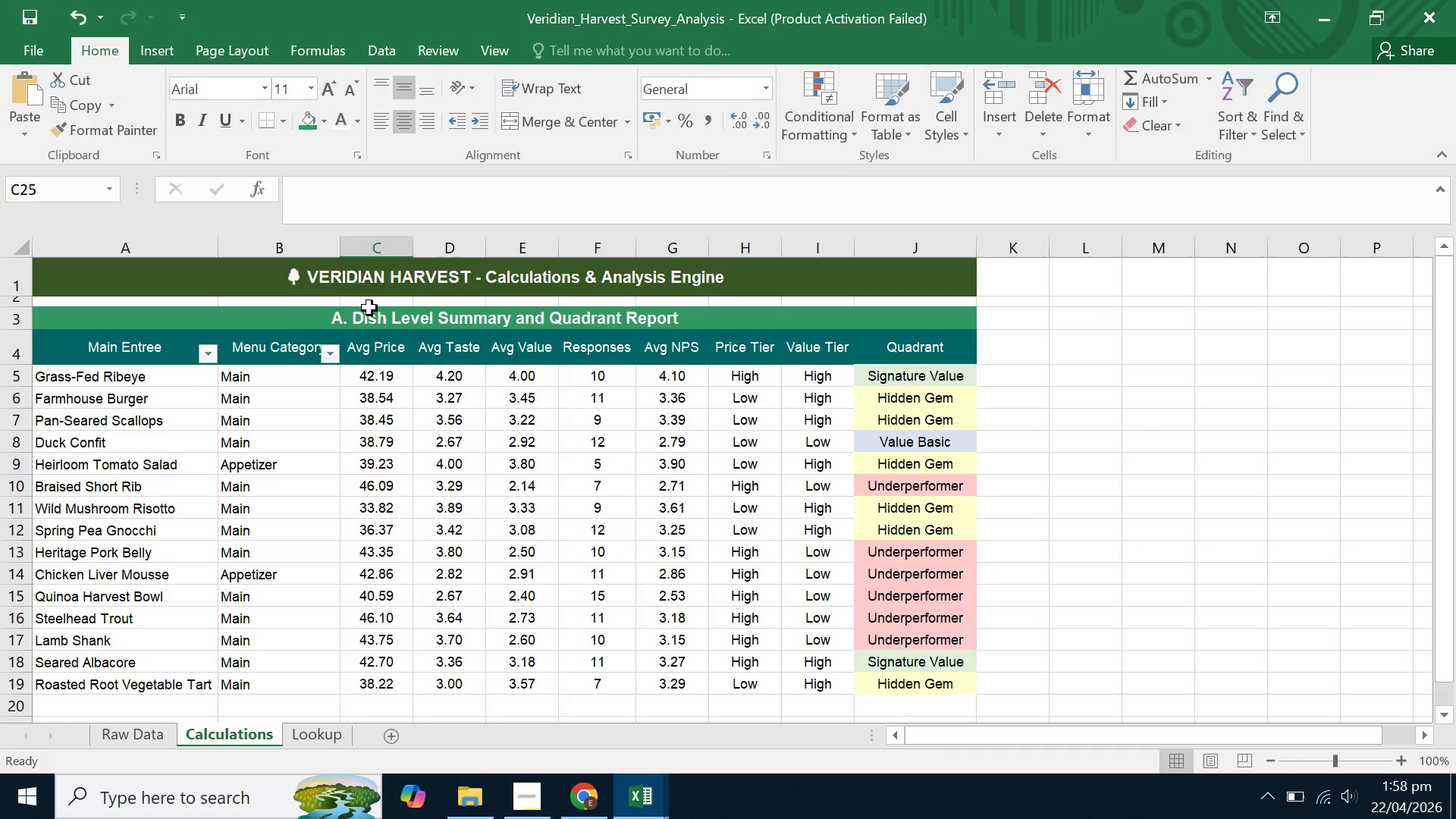 
left_click([369, 308])
 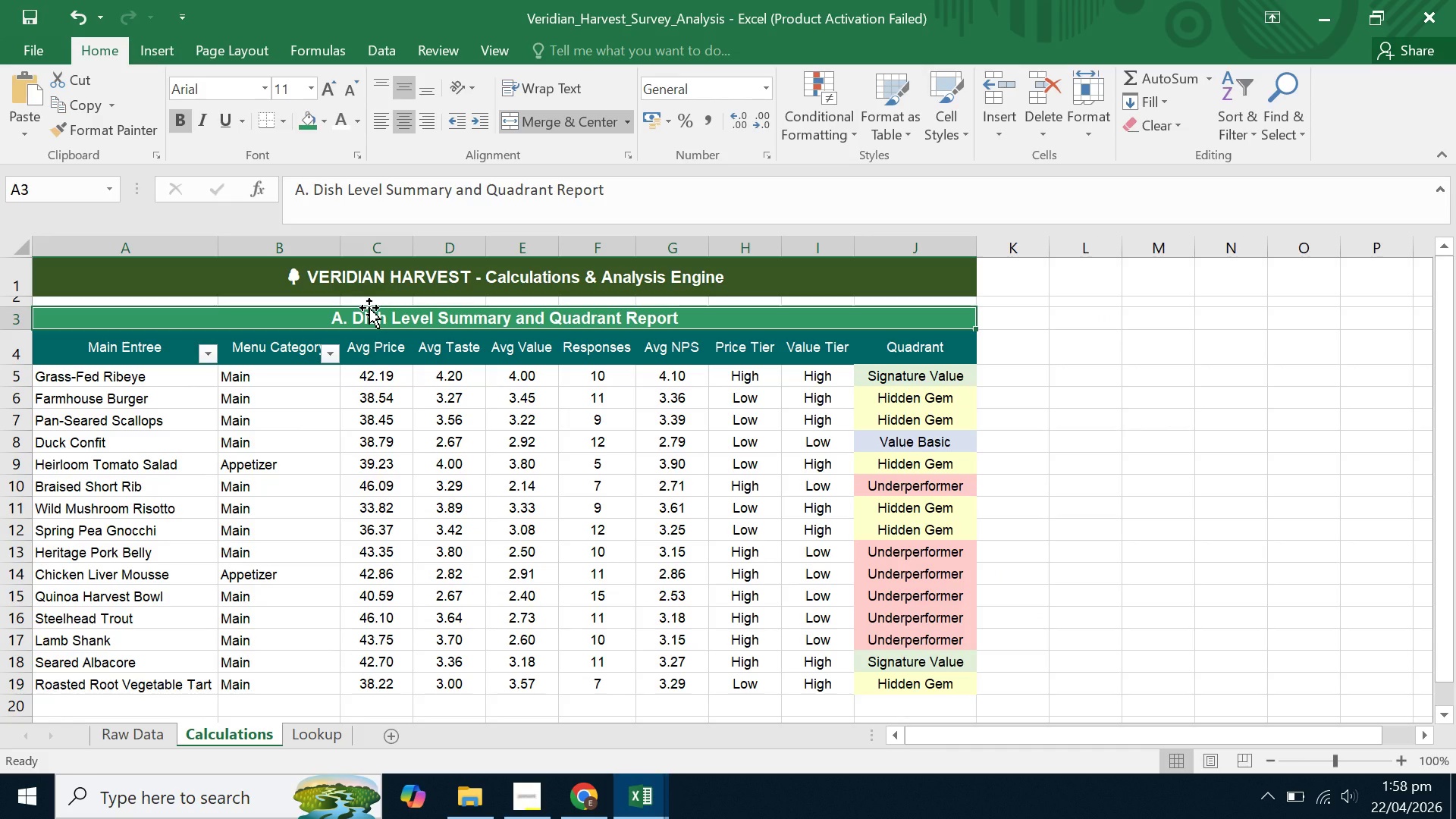 
key(Control+C)
 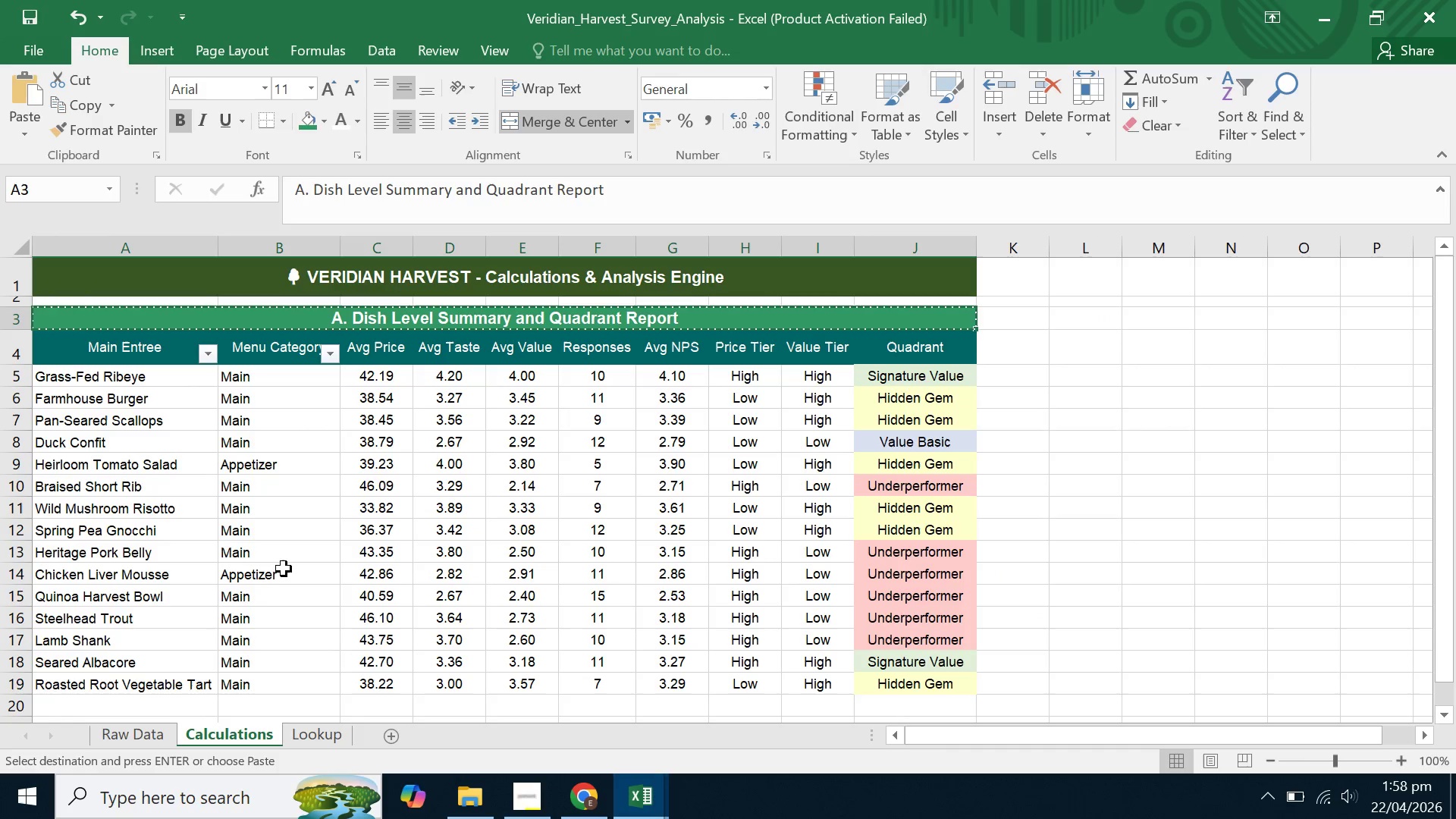 
scroll: coordinate [285, 565], scroll_direction: down, amount: 2.0
 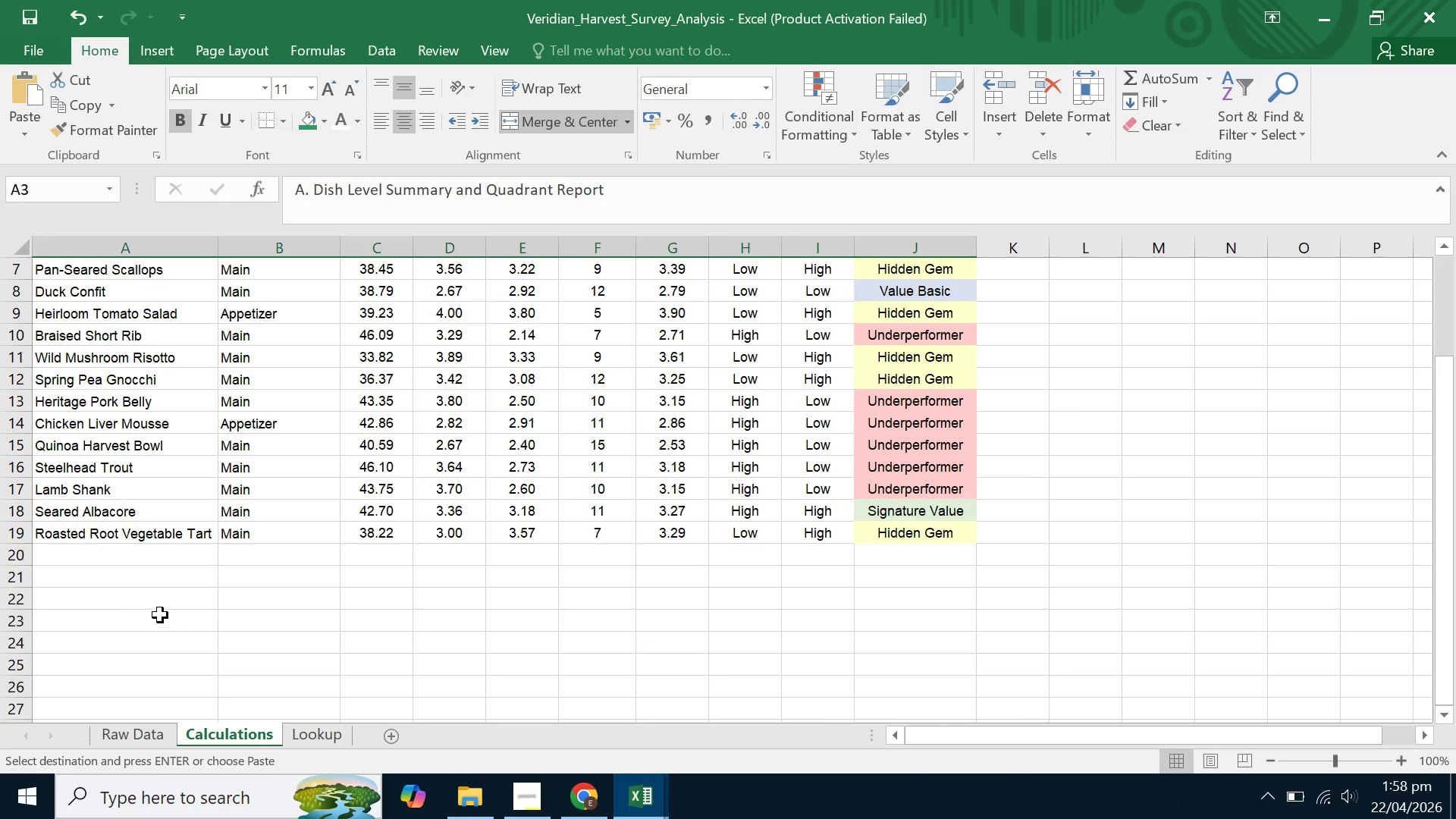 
left_click([121, 604])
 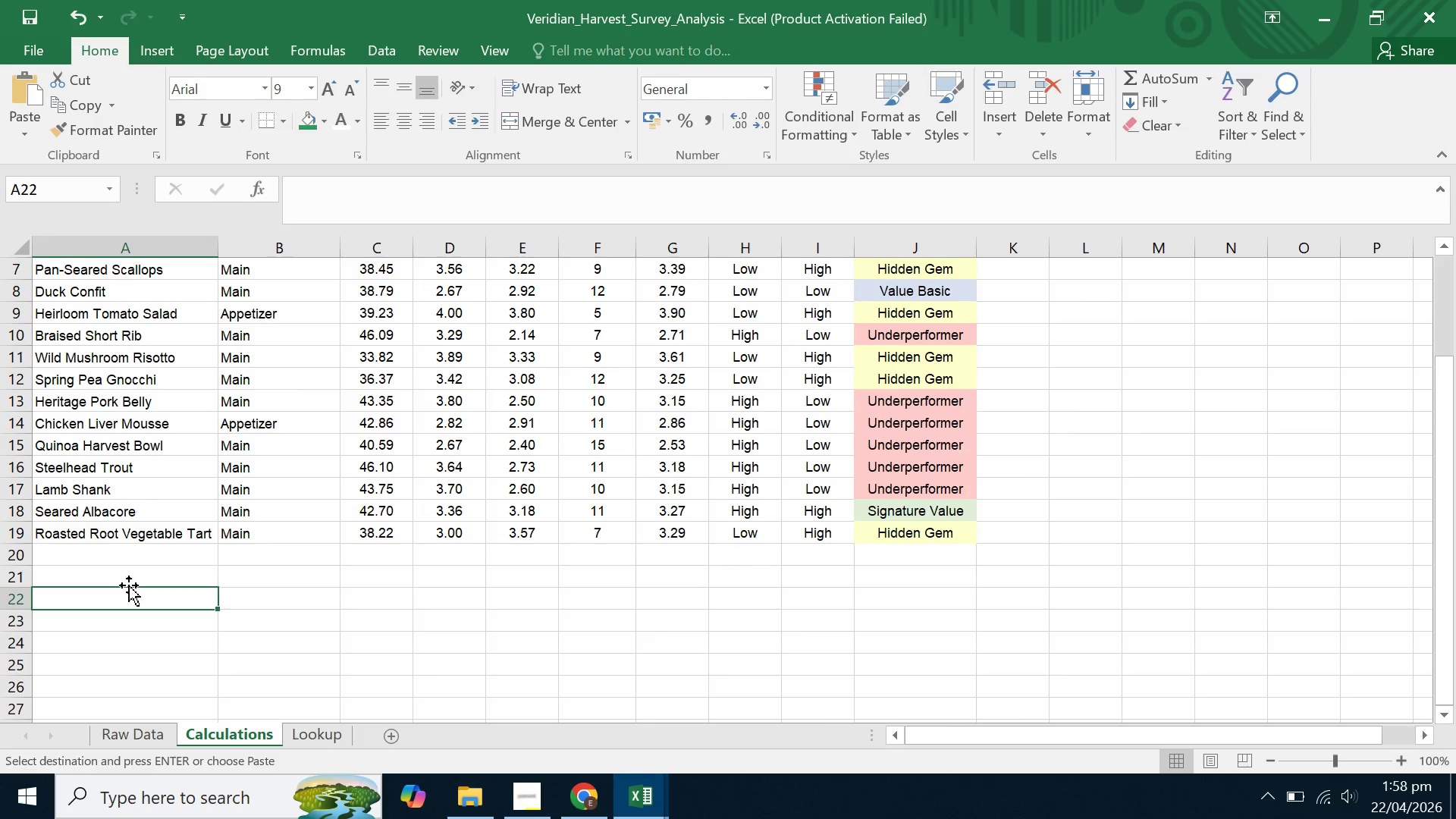 
left_click([129, 585])
 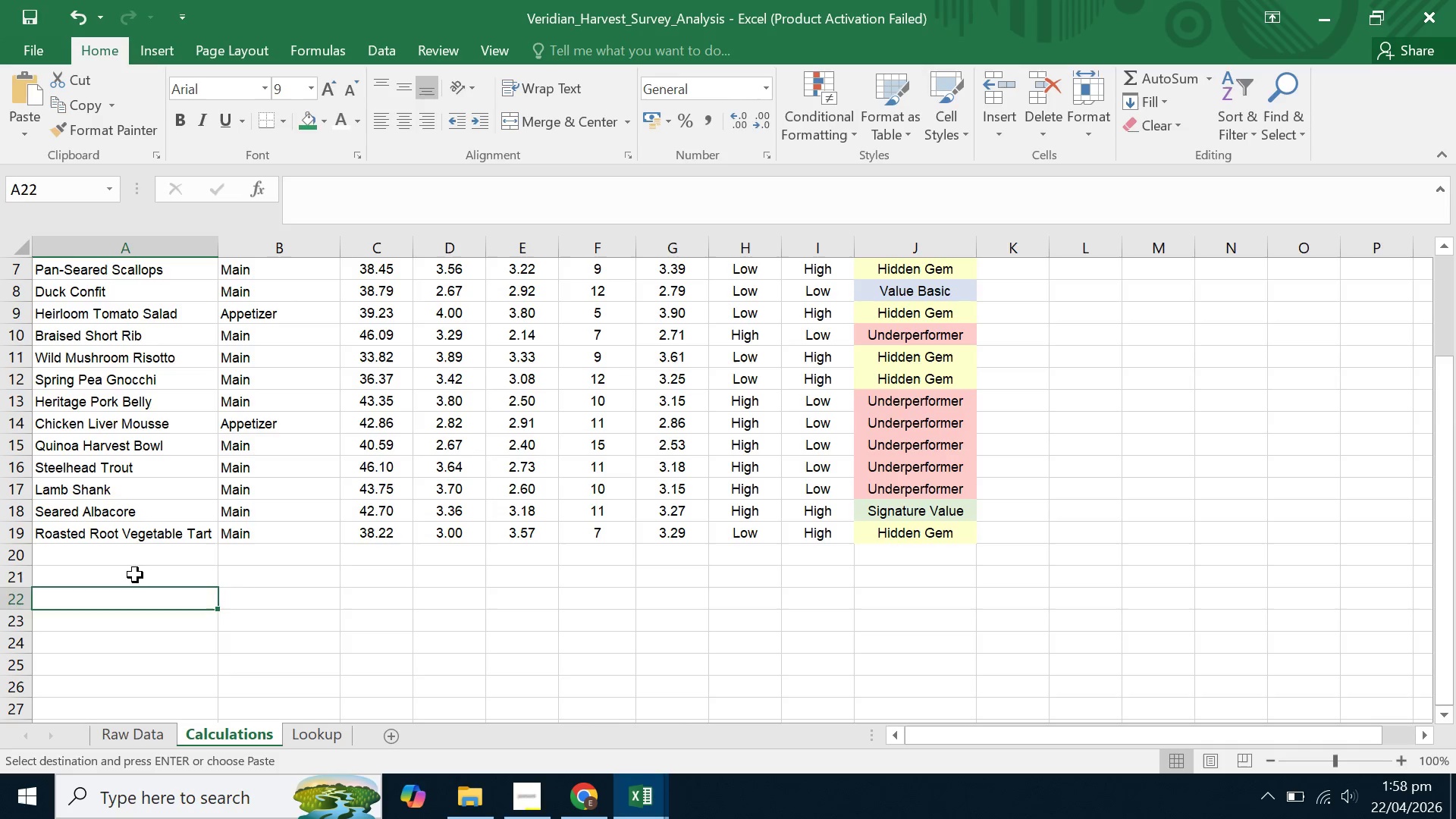 
left_click([135, 575])
 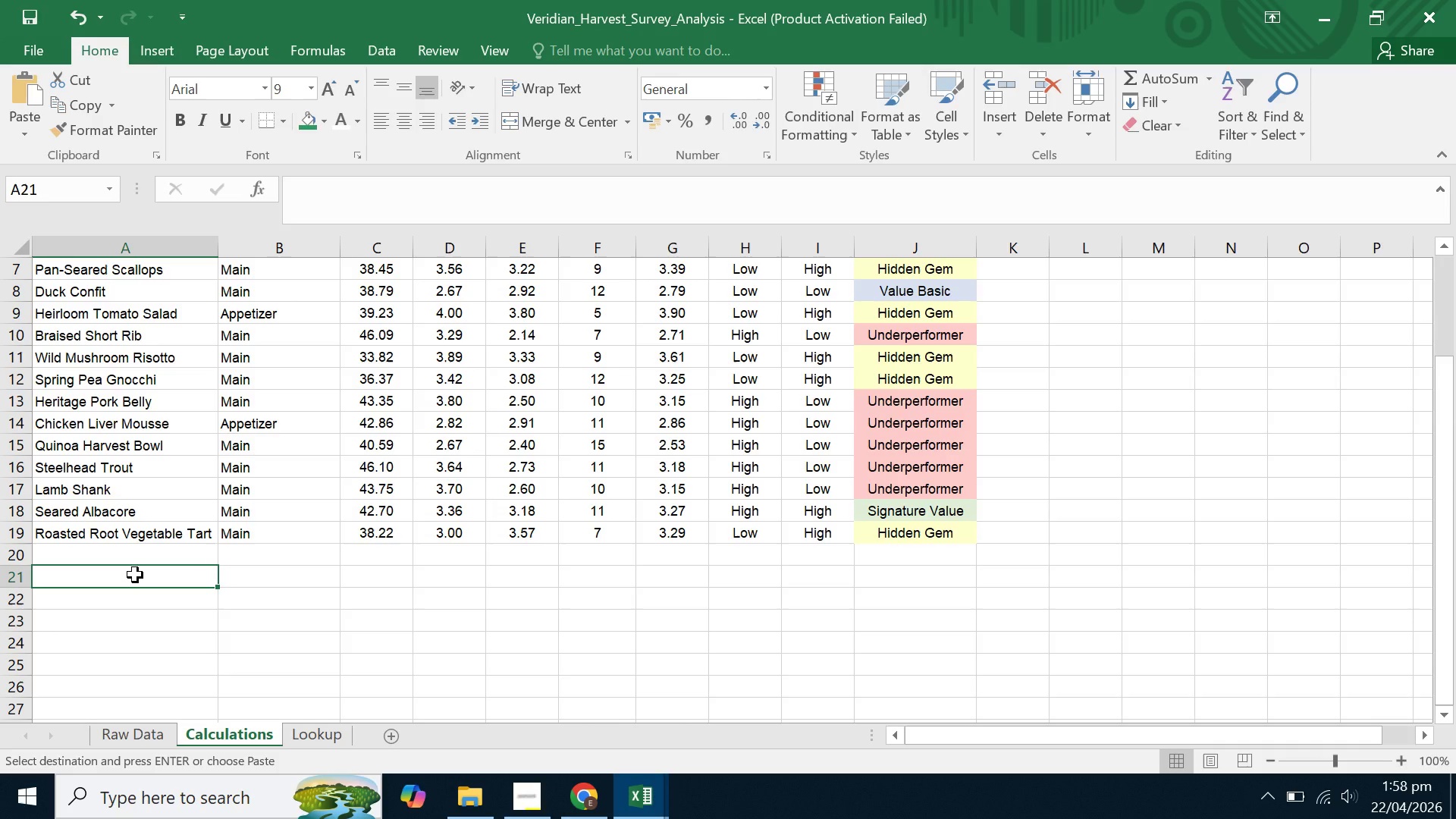 
key(Control+Space)
 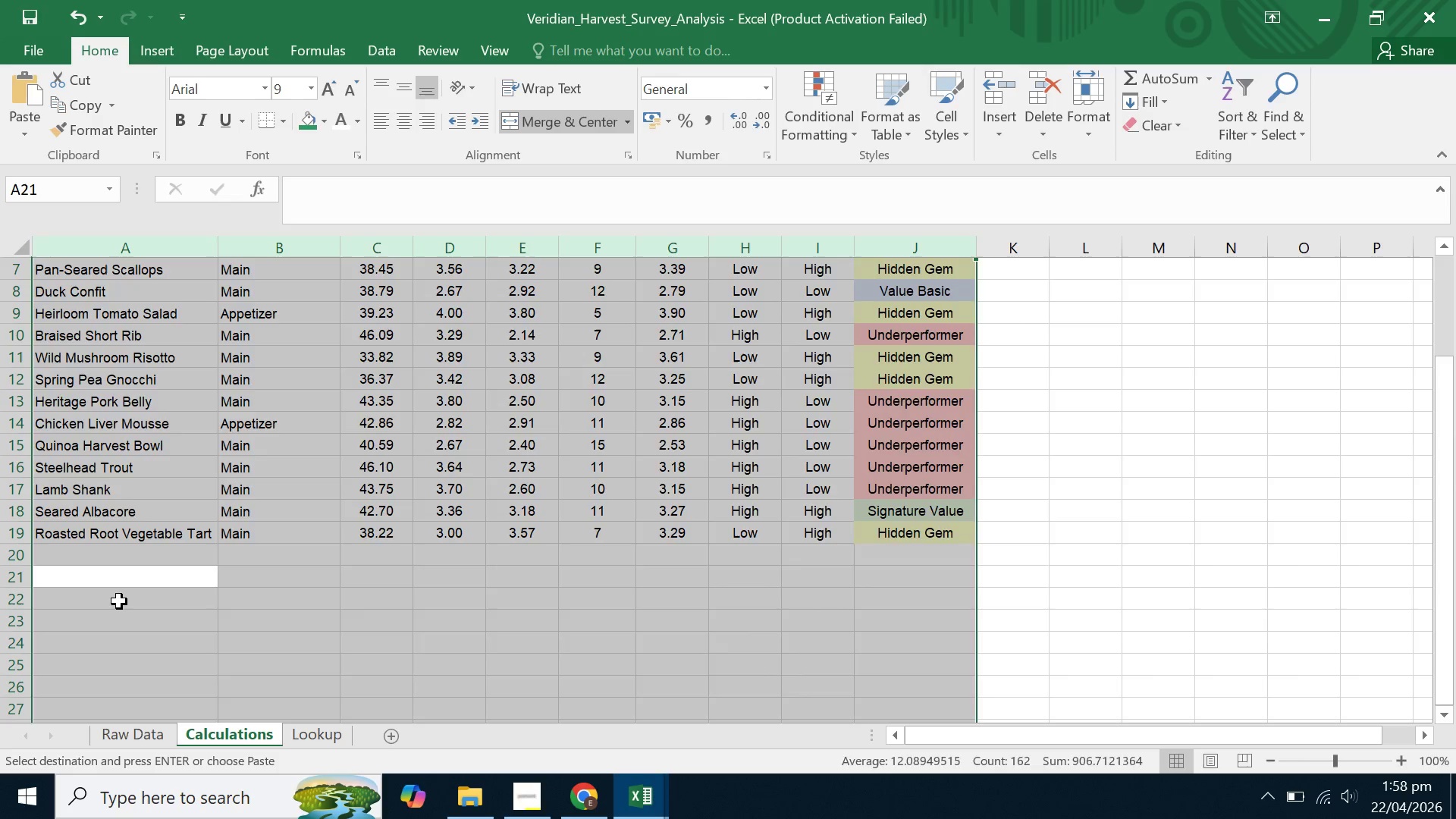 
double_click([133, 579])
 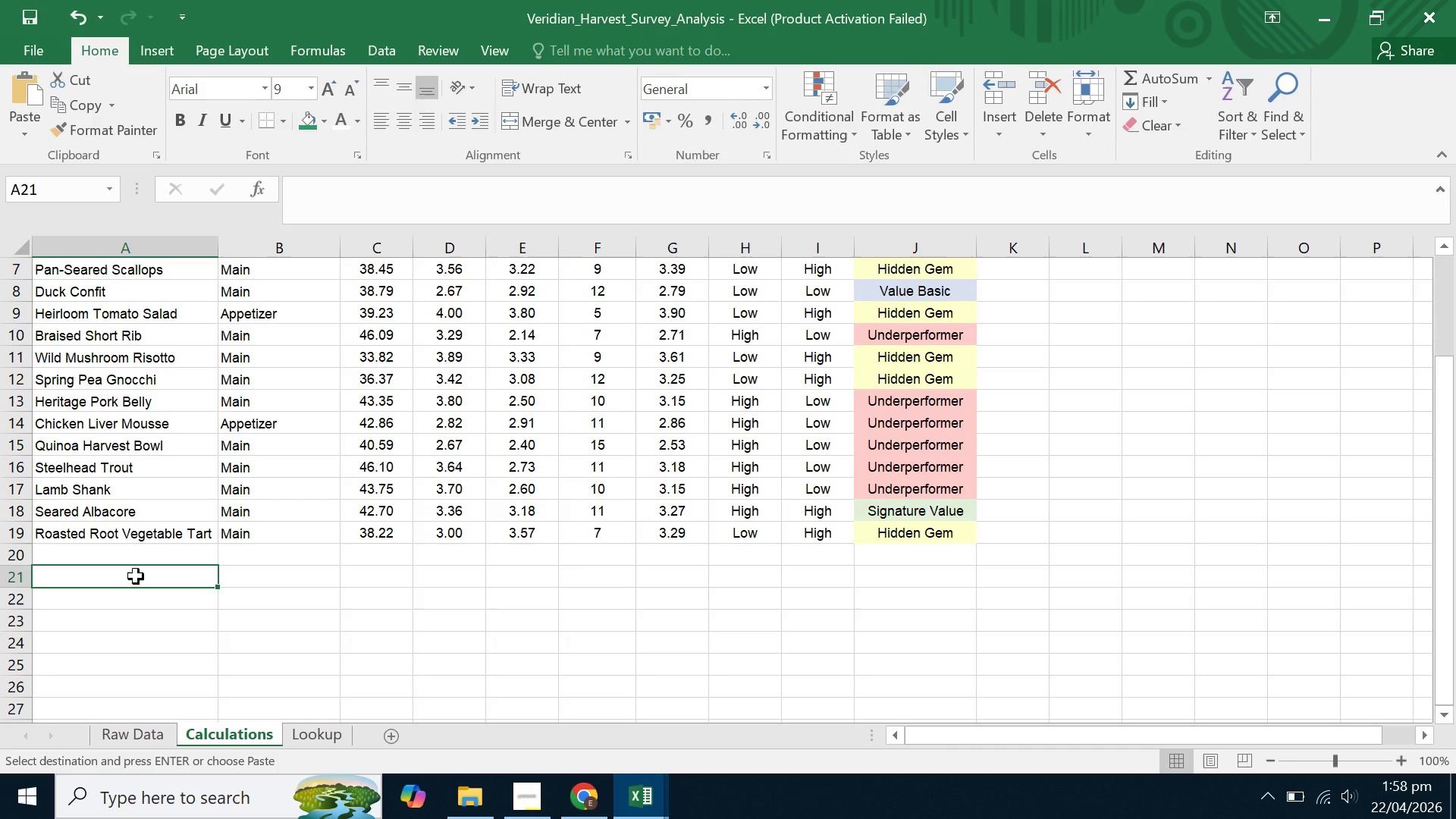 
key(Control+V)
 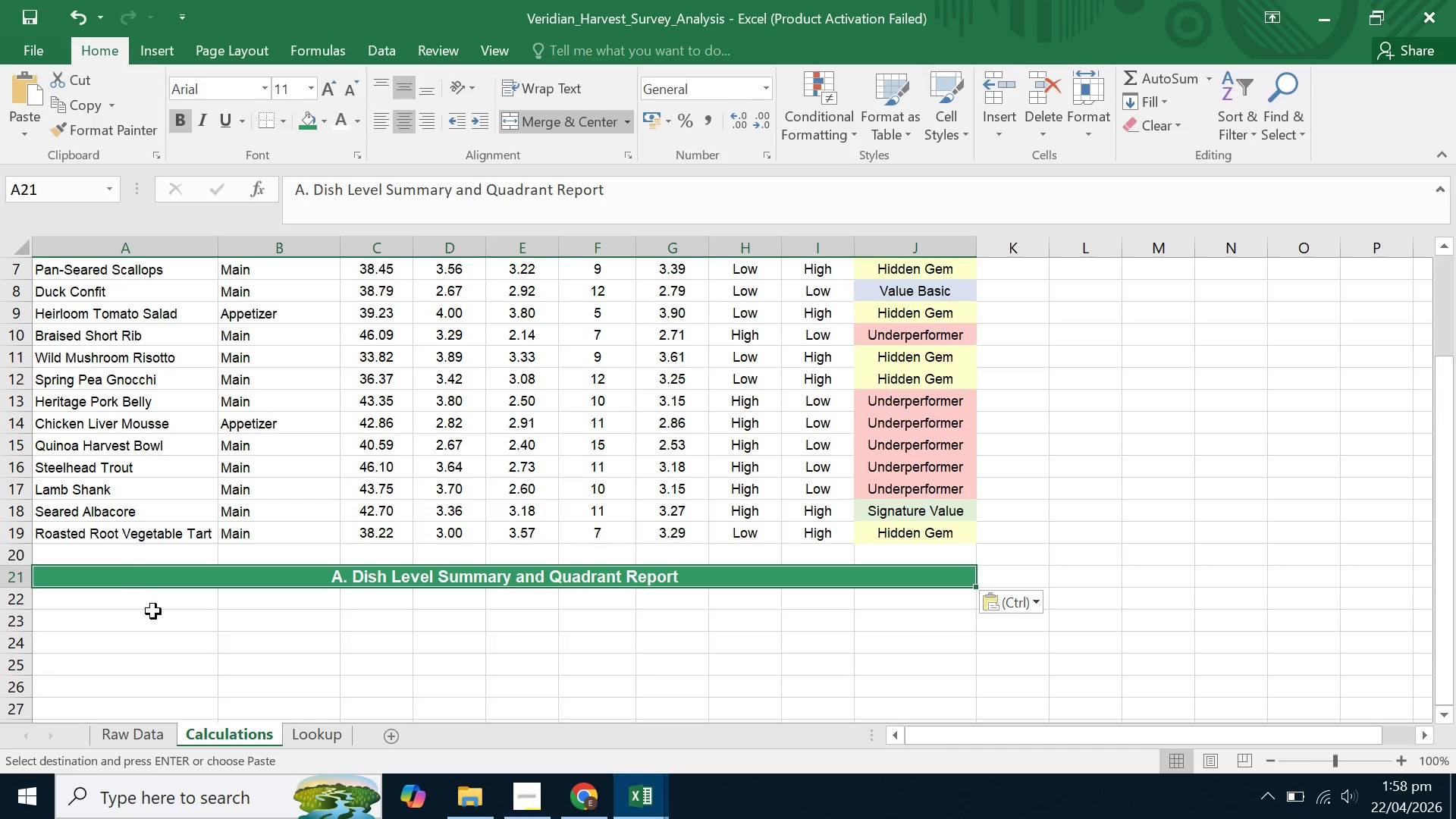 
left_click([184, 629])
 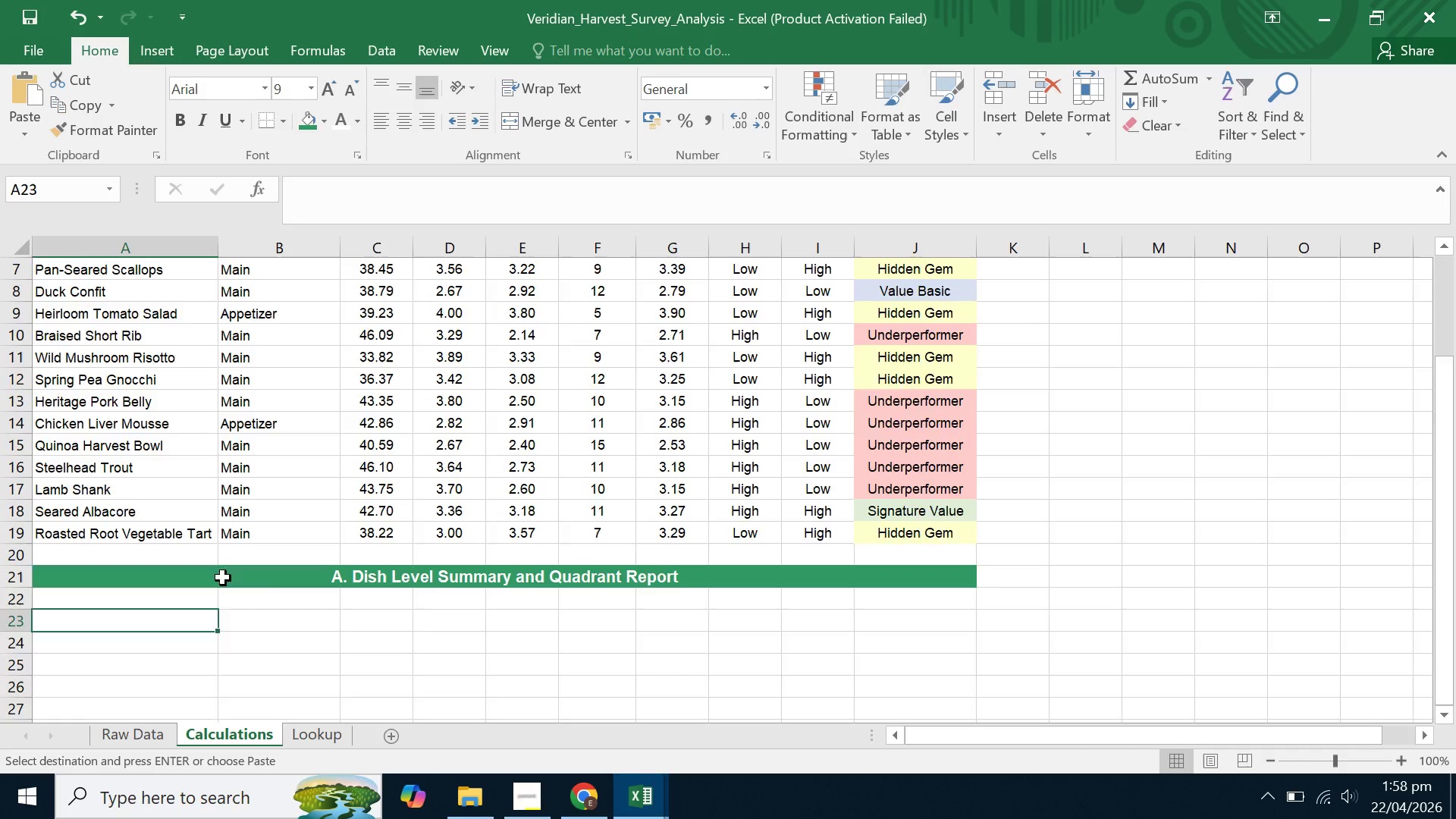 
scroll: coordinate [223, 577], scroll_direction: up, amount: 7.0
 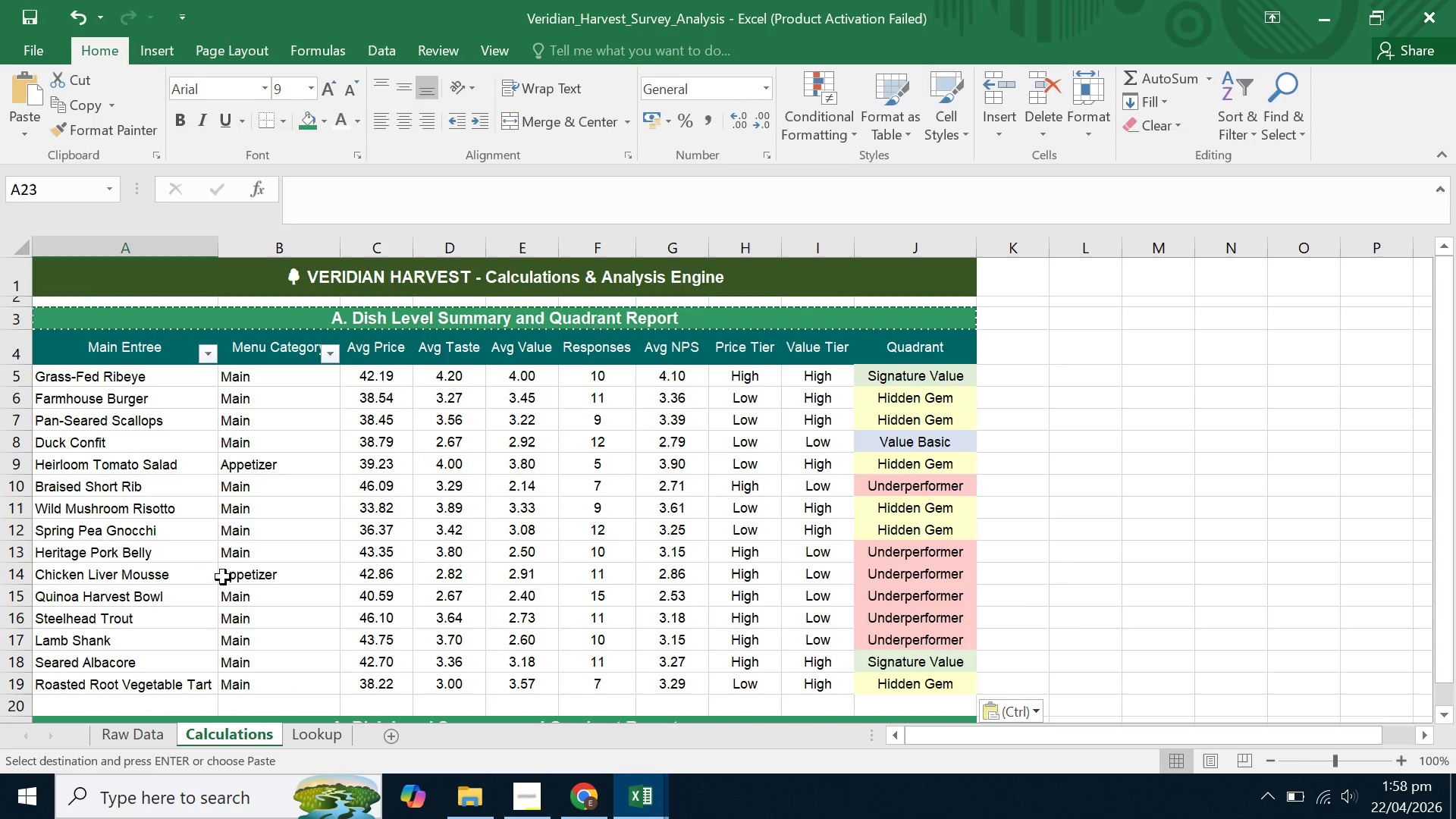 
scroll: coordinate [223, 577], scroll_direction: down, amount: 2.0
 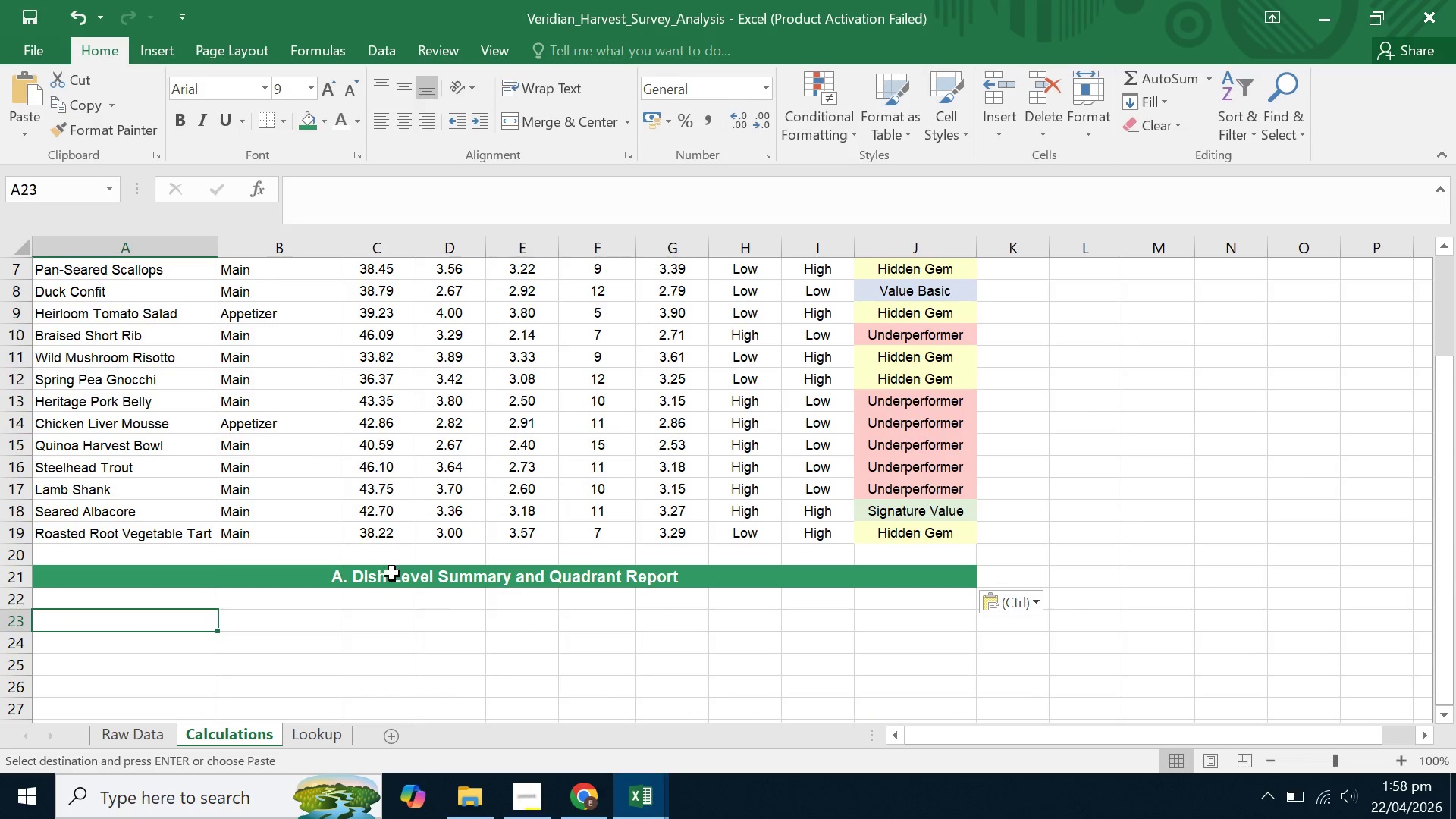 
left_click([391, 575])
 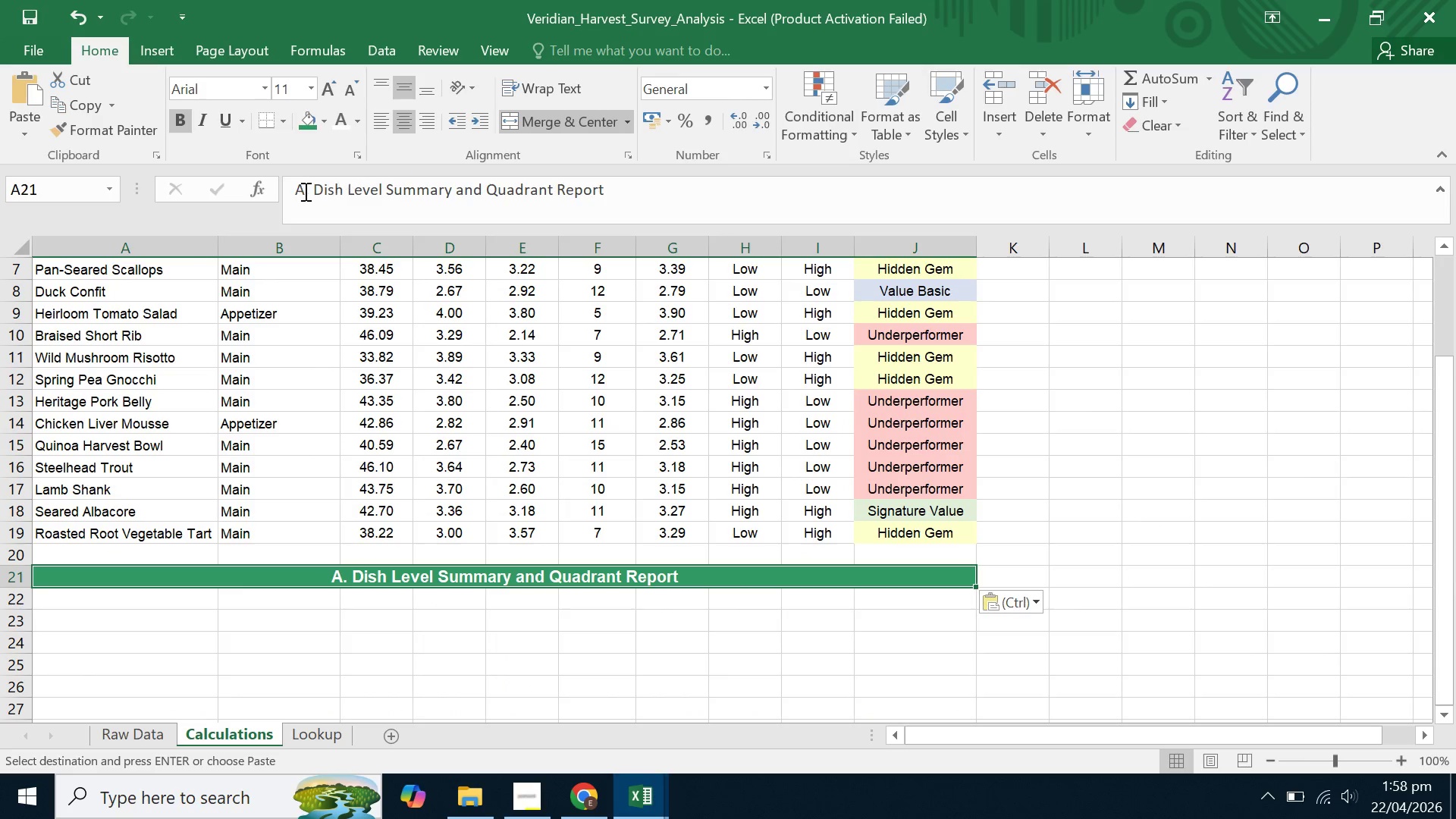 
left_click([302, 193])
 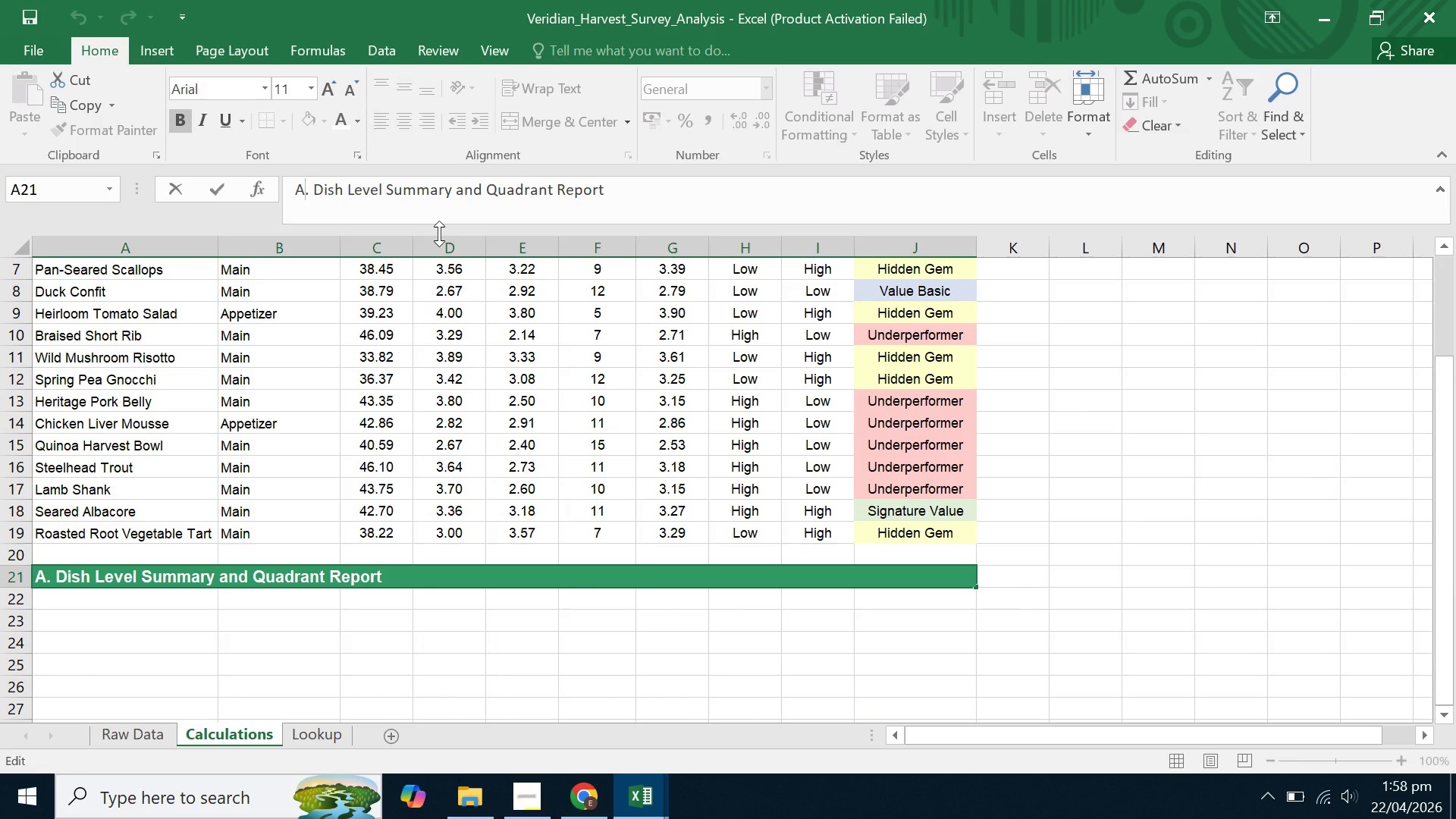 
key(Backspace)
 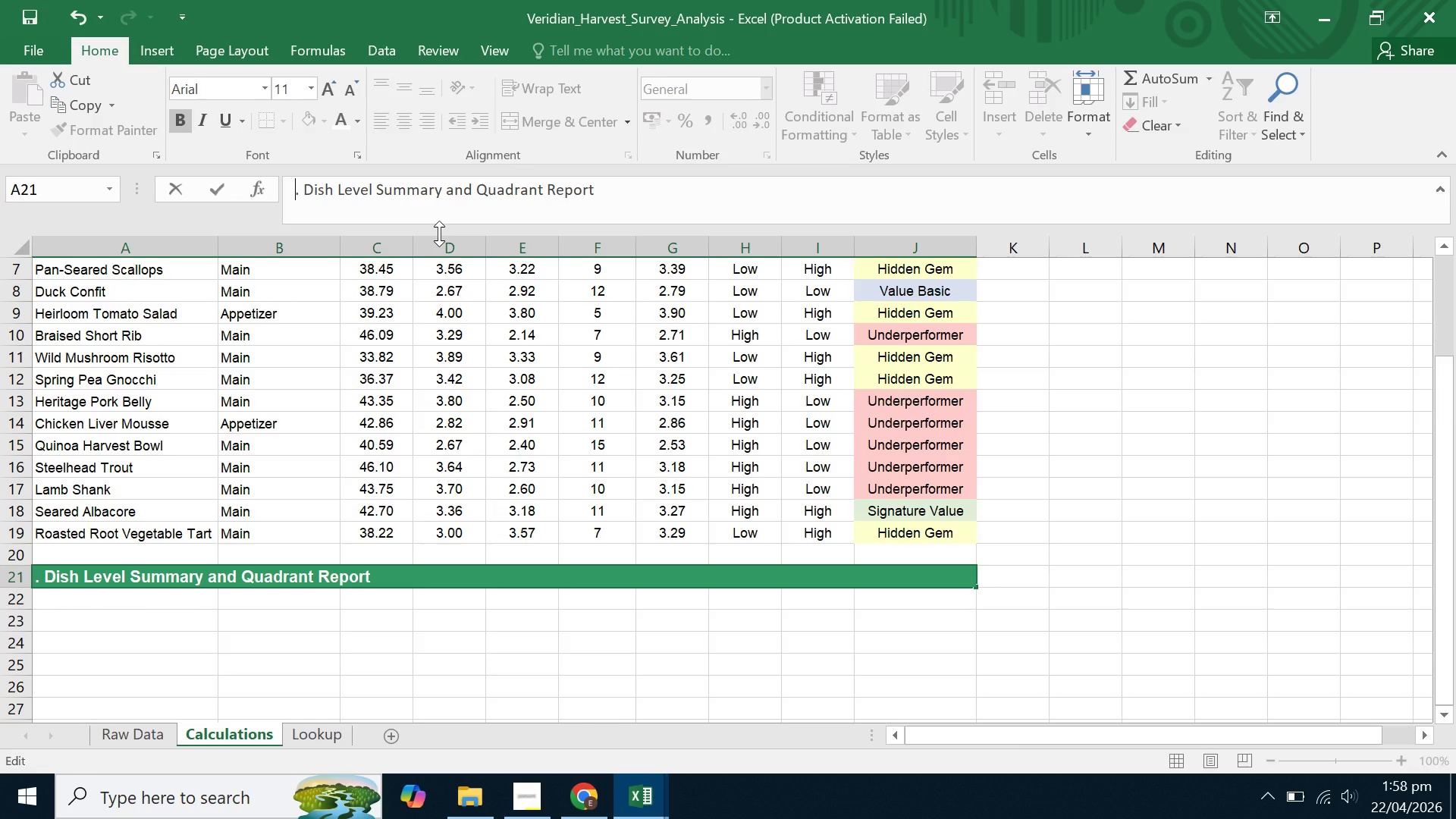 
key(Shift+B)
 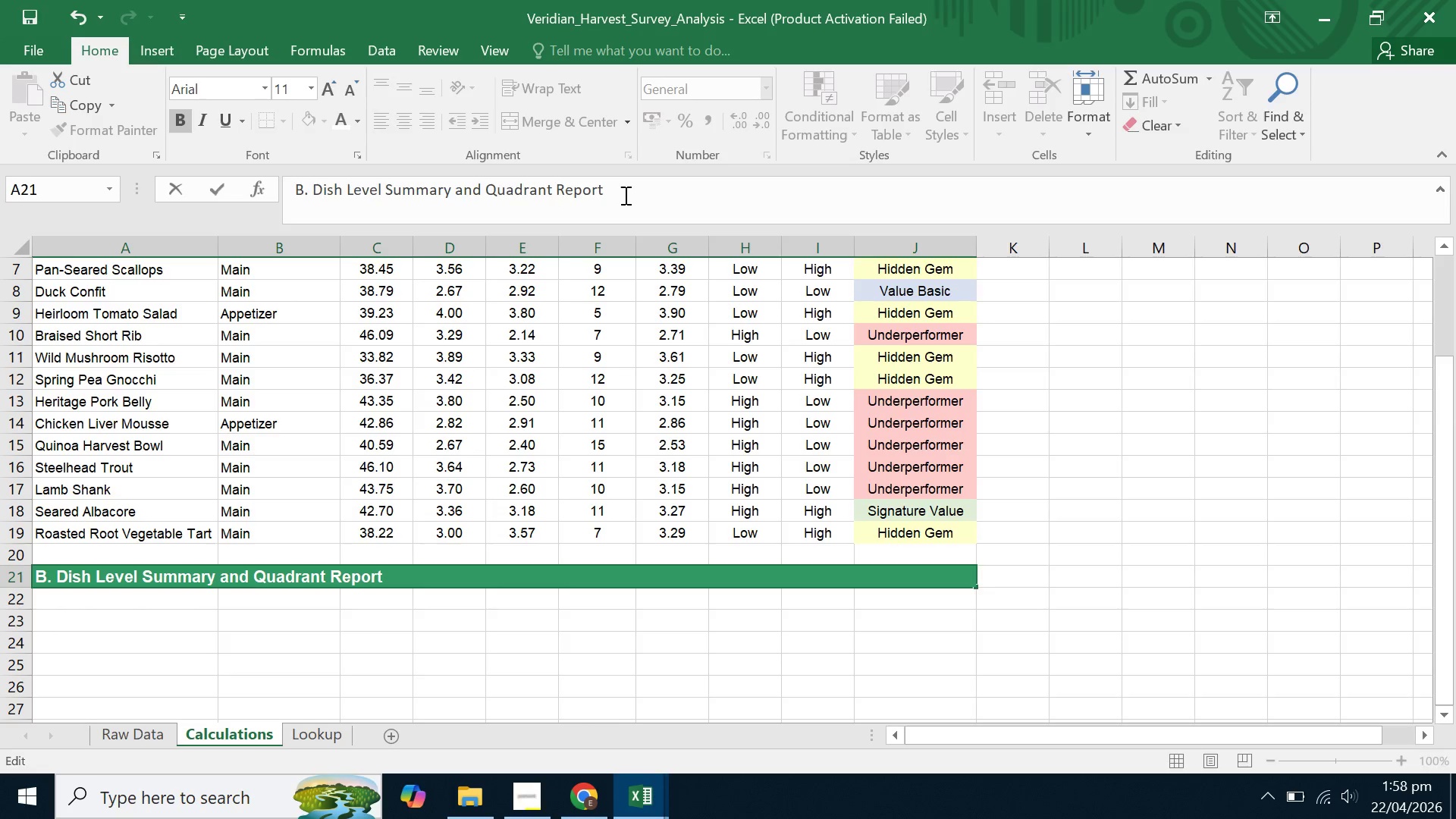 
left_click_drag(start_coordinate=[629, 190], to_coordinate=[315, 188])
 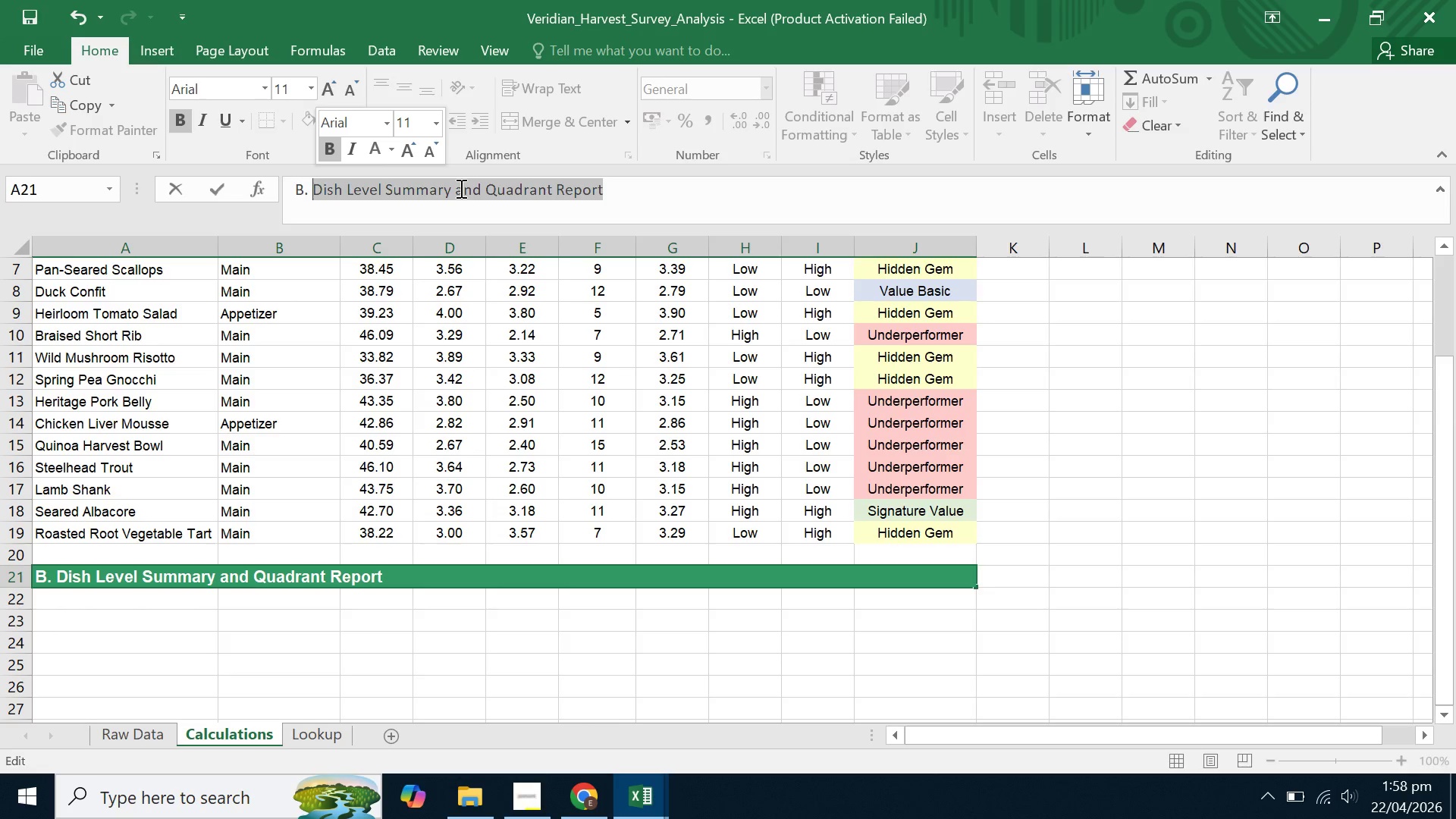 
key(Backspace)
type(Server Performance Matrics)
 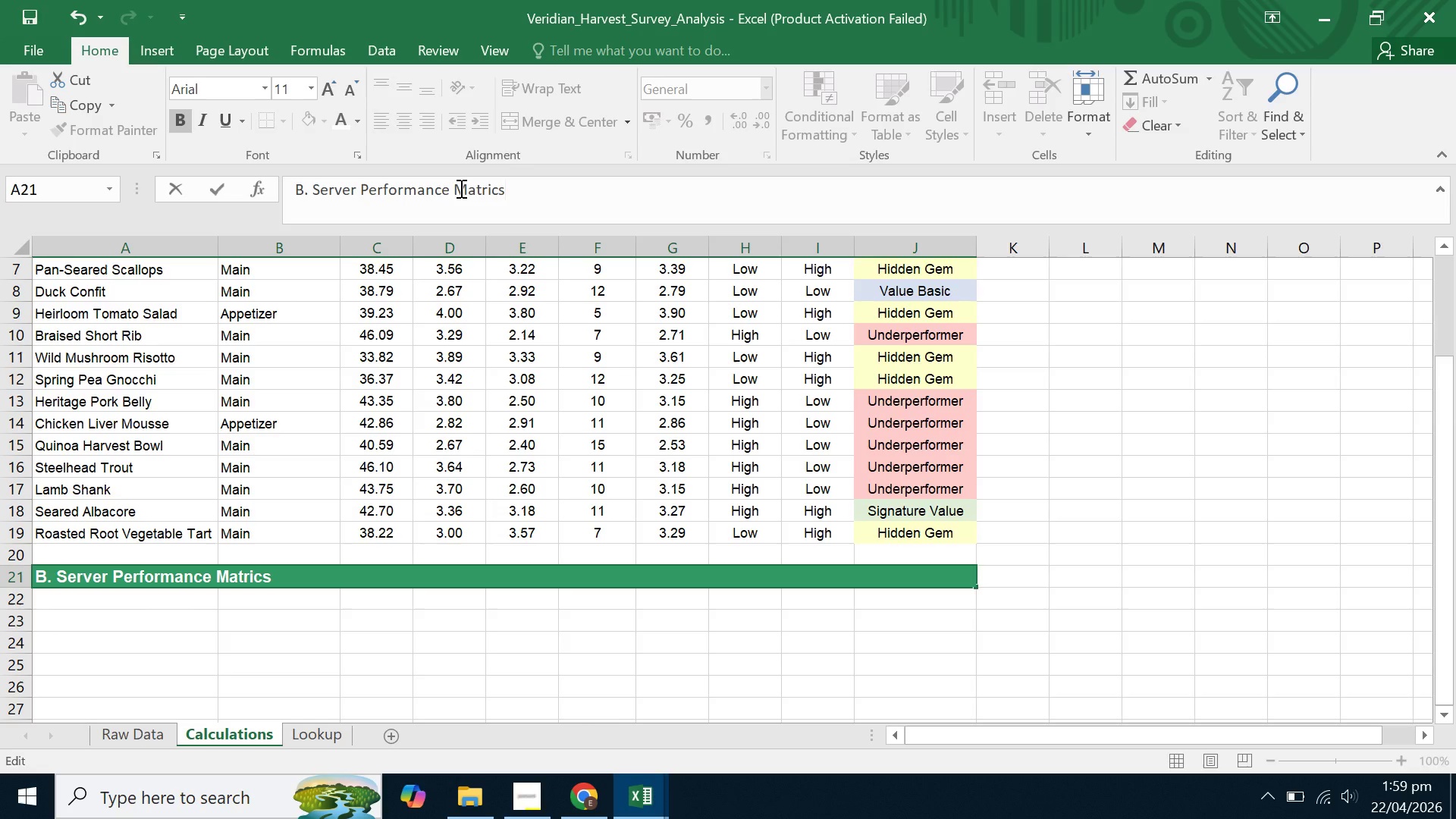 
key(Enter)
 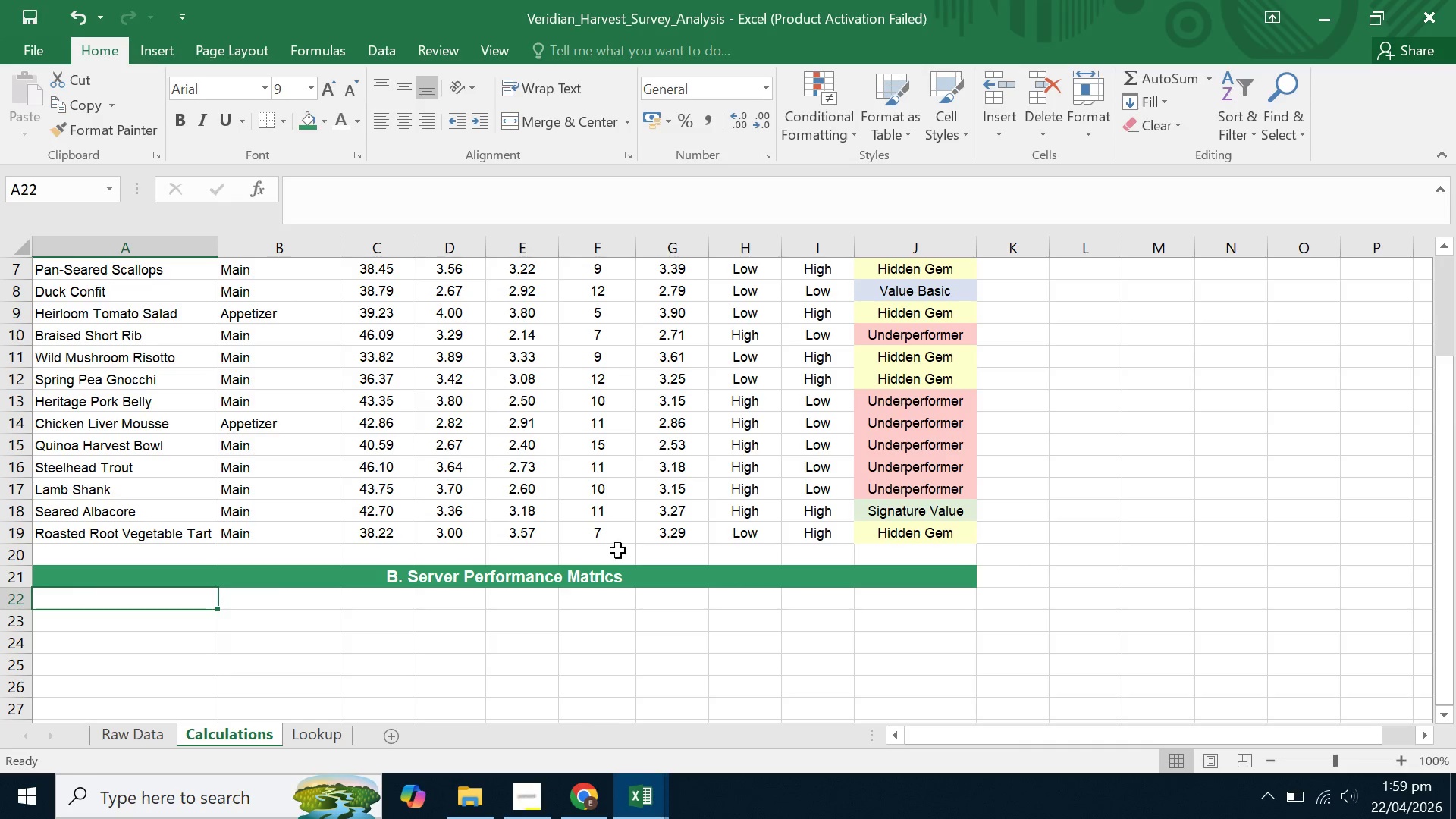 
left_click([622, 536])
 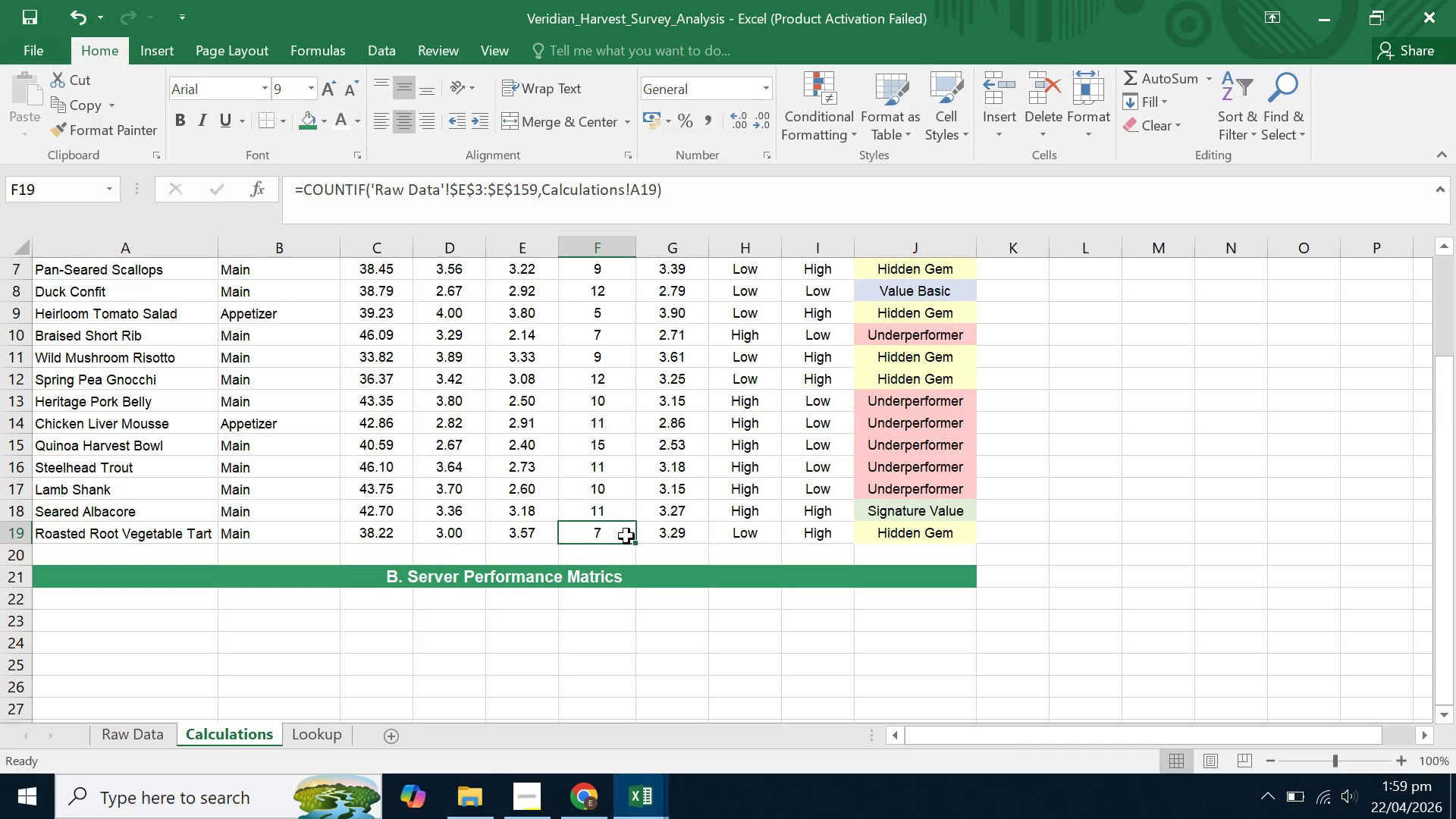 
scroll: coordinate [629, 522], scroll_direction: up, amount: 8.0
 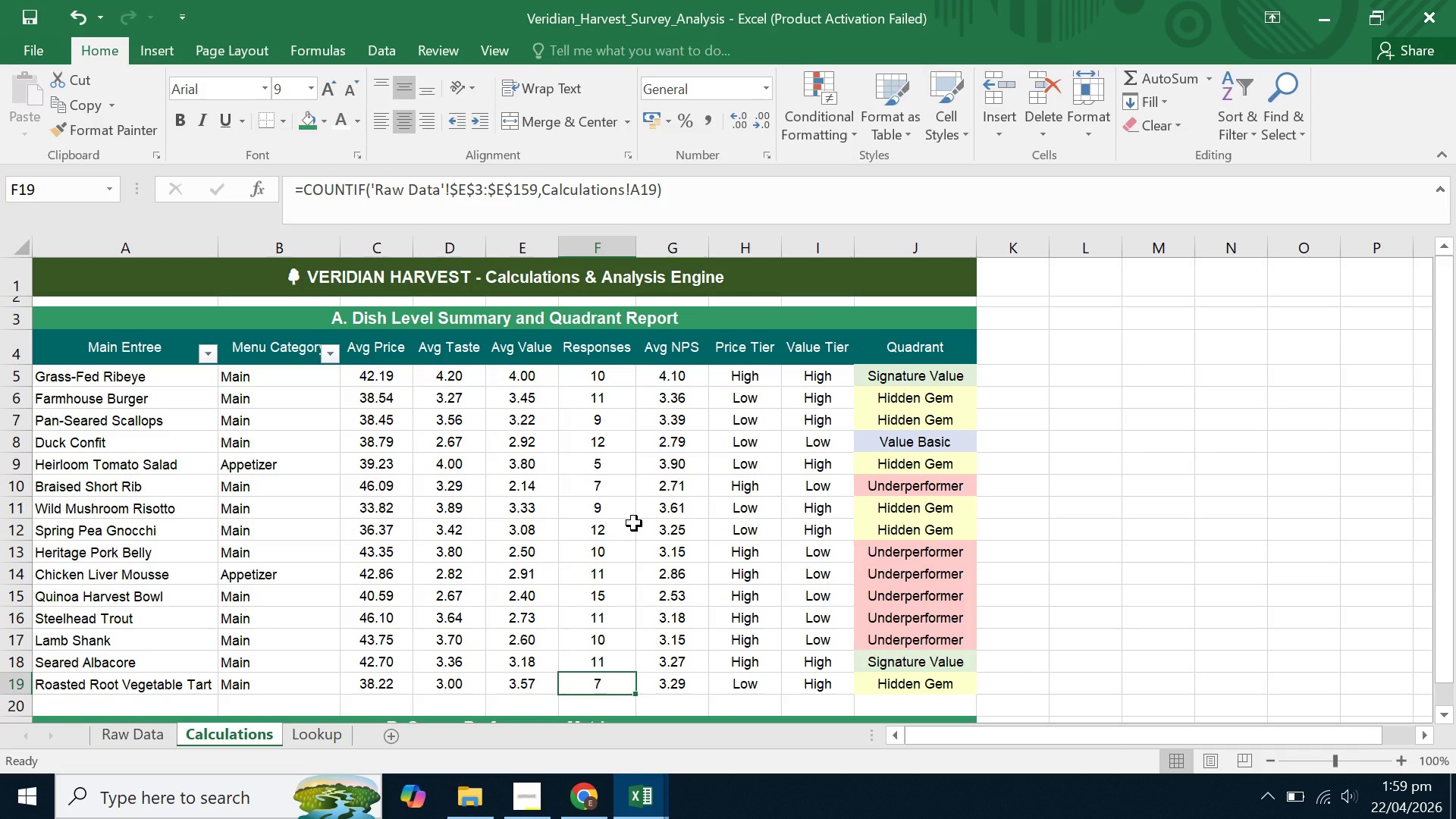 
scroll: coordinate [634, 523], scroll_direction: down, amount: 2.0
 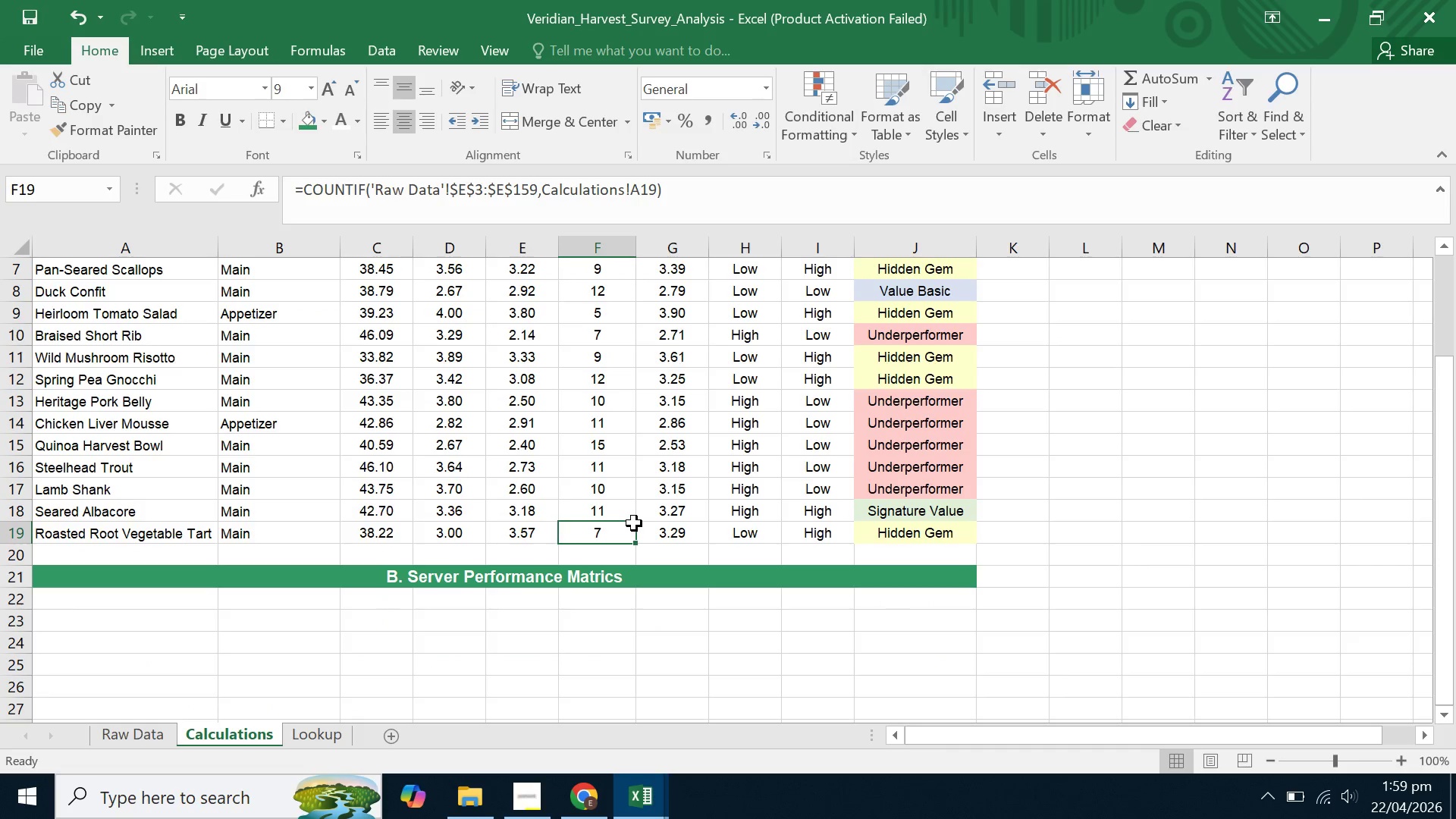 
scroll: coordinate [634, 523], scroll_direction: up, amount: 3.0
 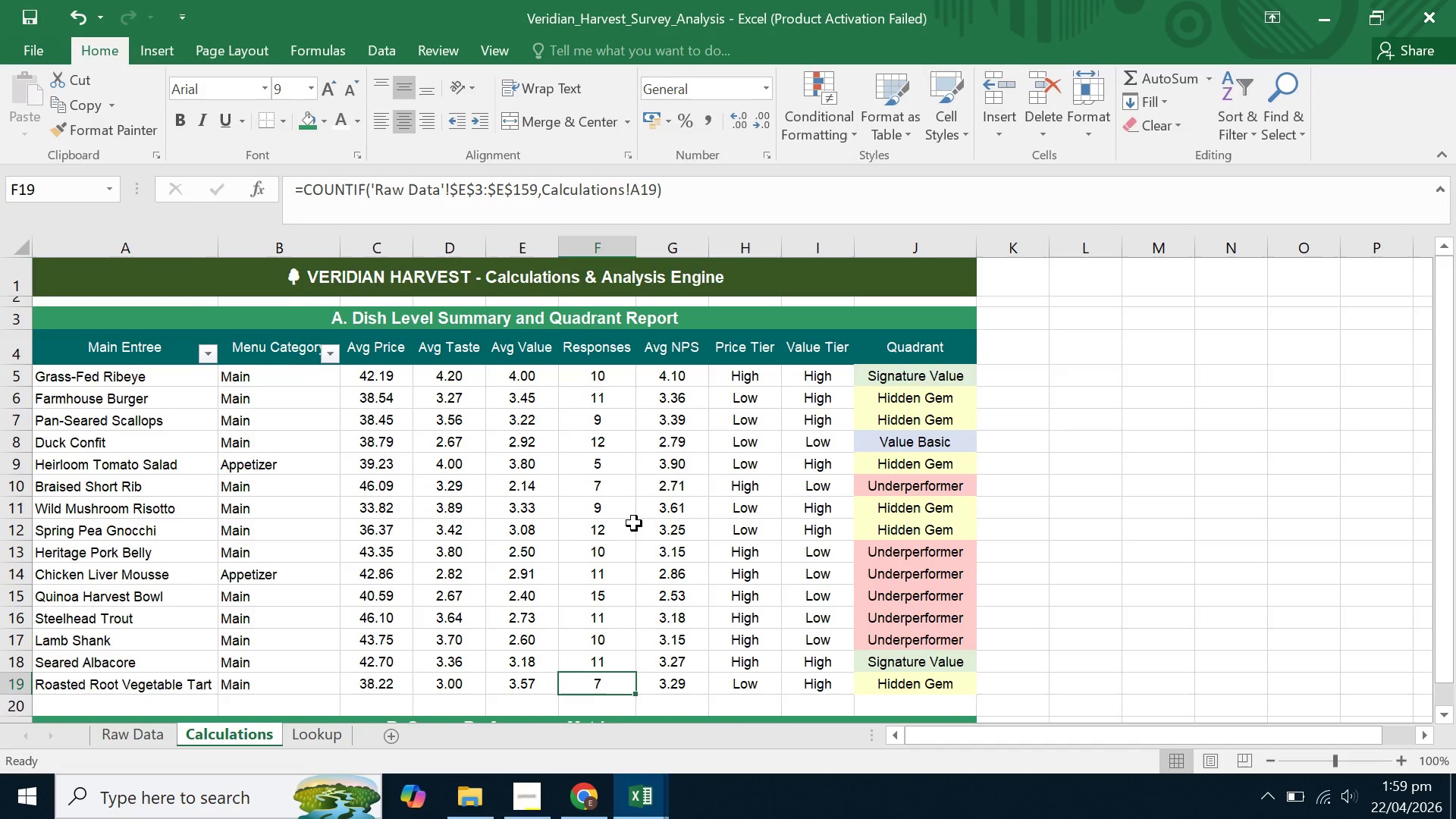 
scroll: coordinate [634, 523], scroll_direction: down, amount: 2.0
 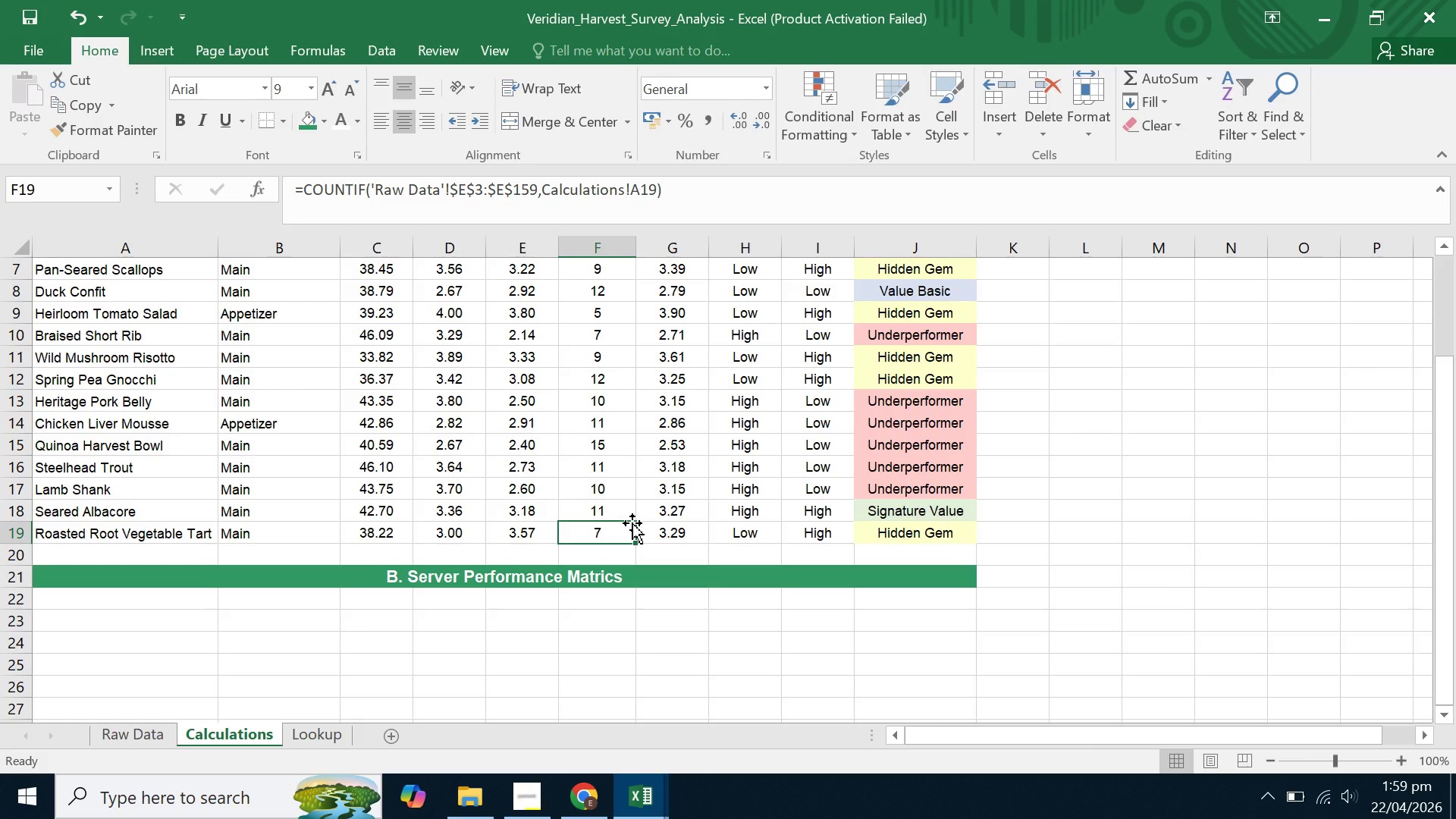 
scroll: coordinate [632, 523], scroll_direction: up, amount: 1.0
 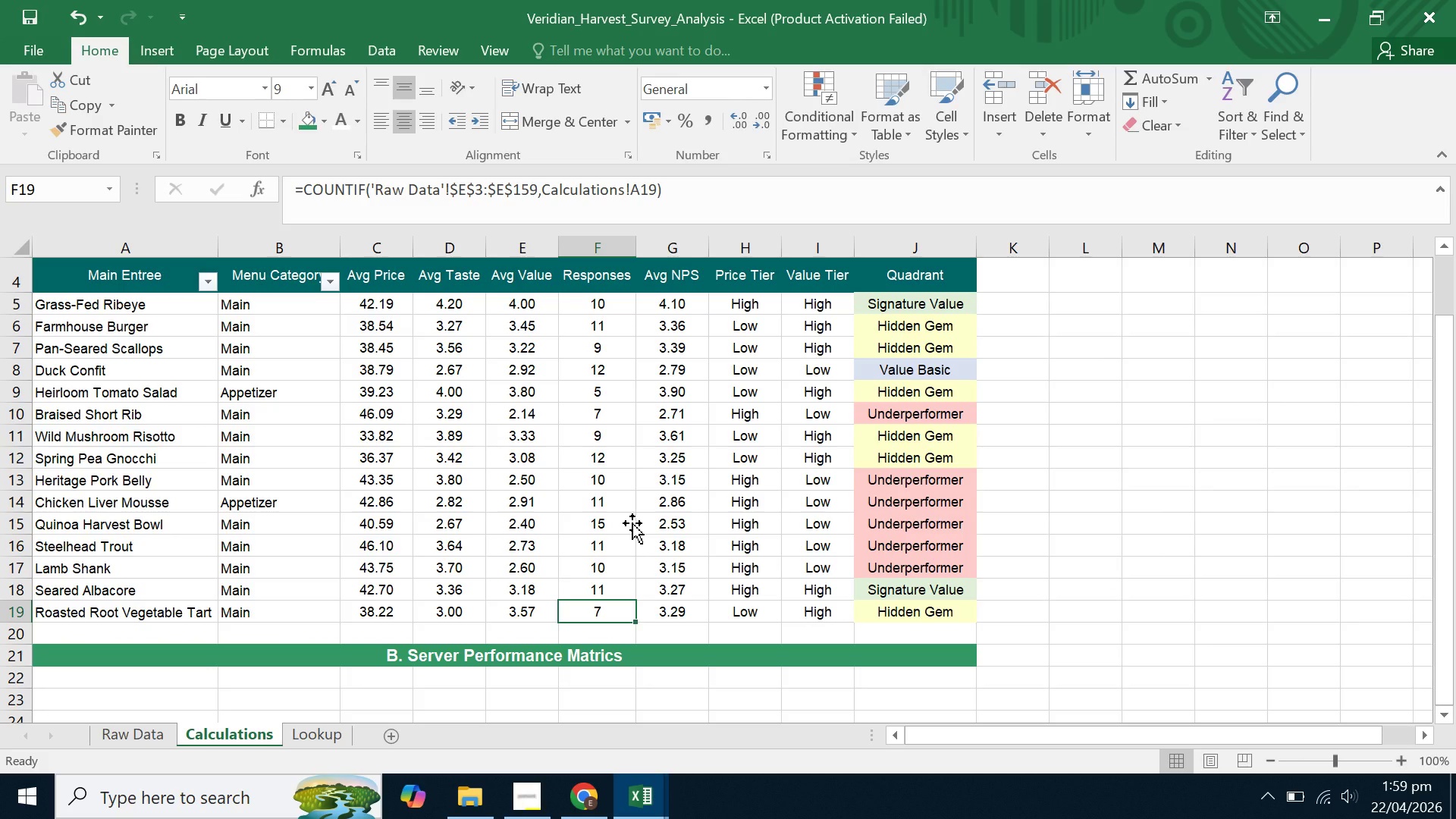 
scroll: coordinate [632, 523], scroll_direction: none, amount: 0.0
 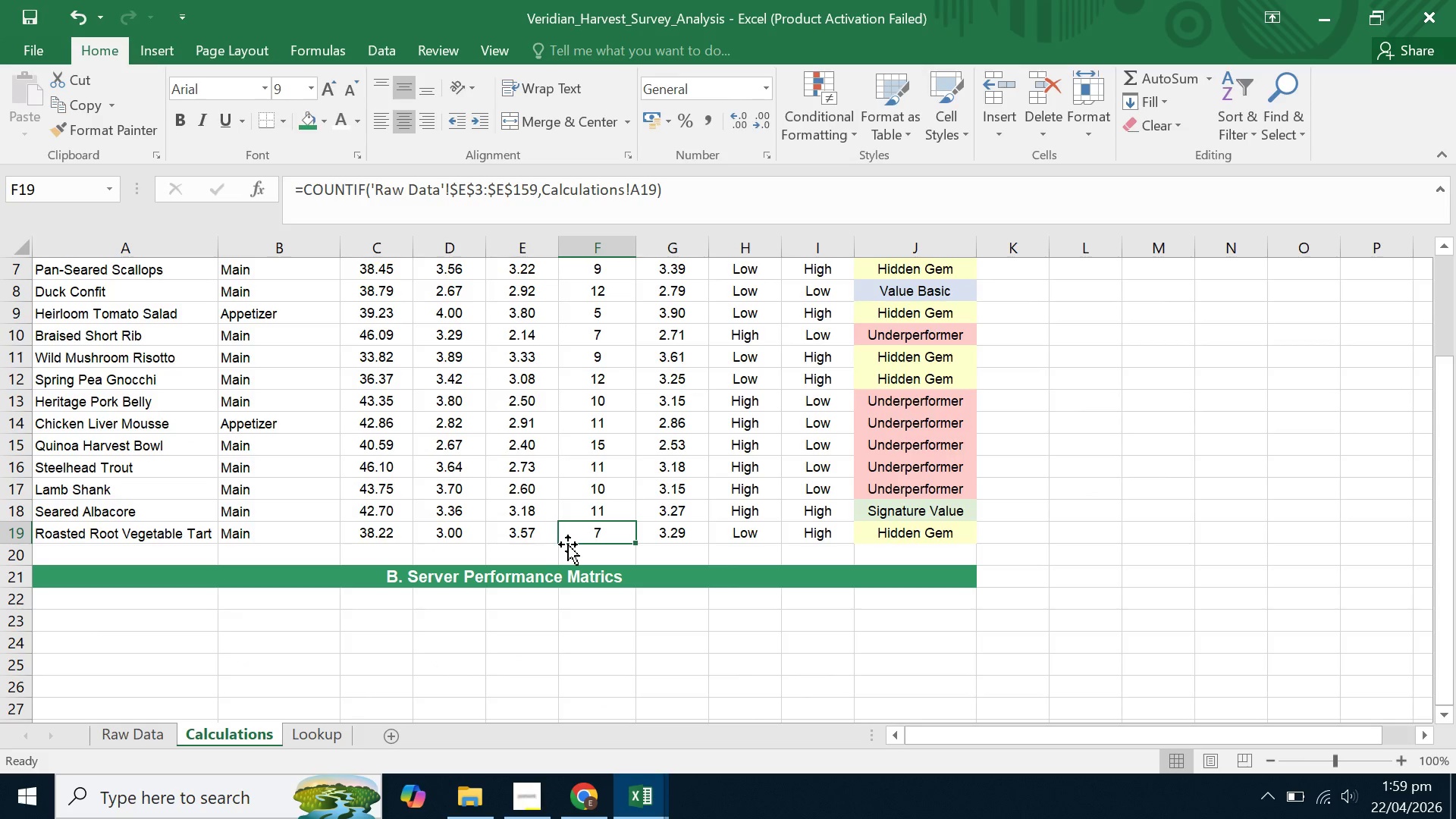 
left_click([326, 602])
 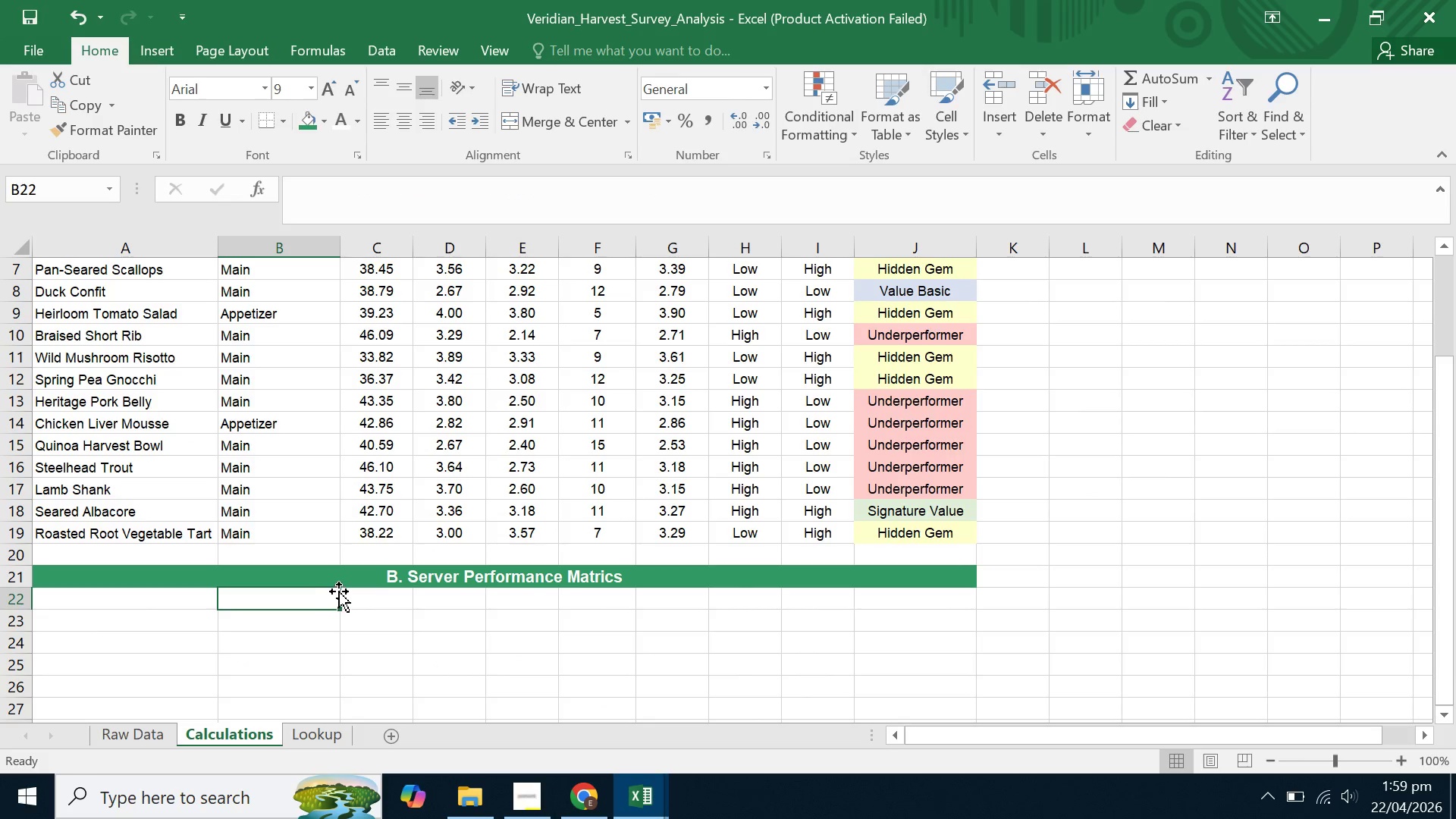 
scroll: coordinate [338, 585], scroll_direction: up, amount: 6.0
 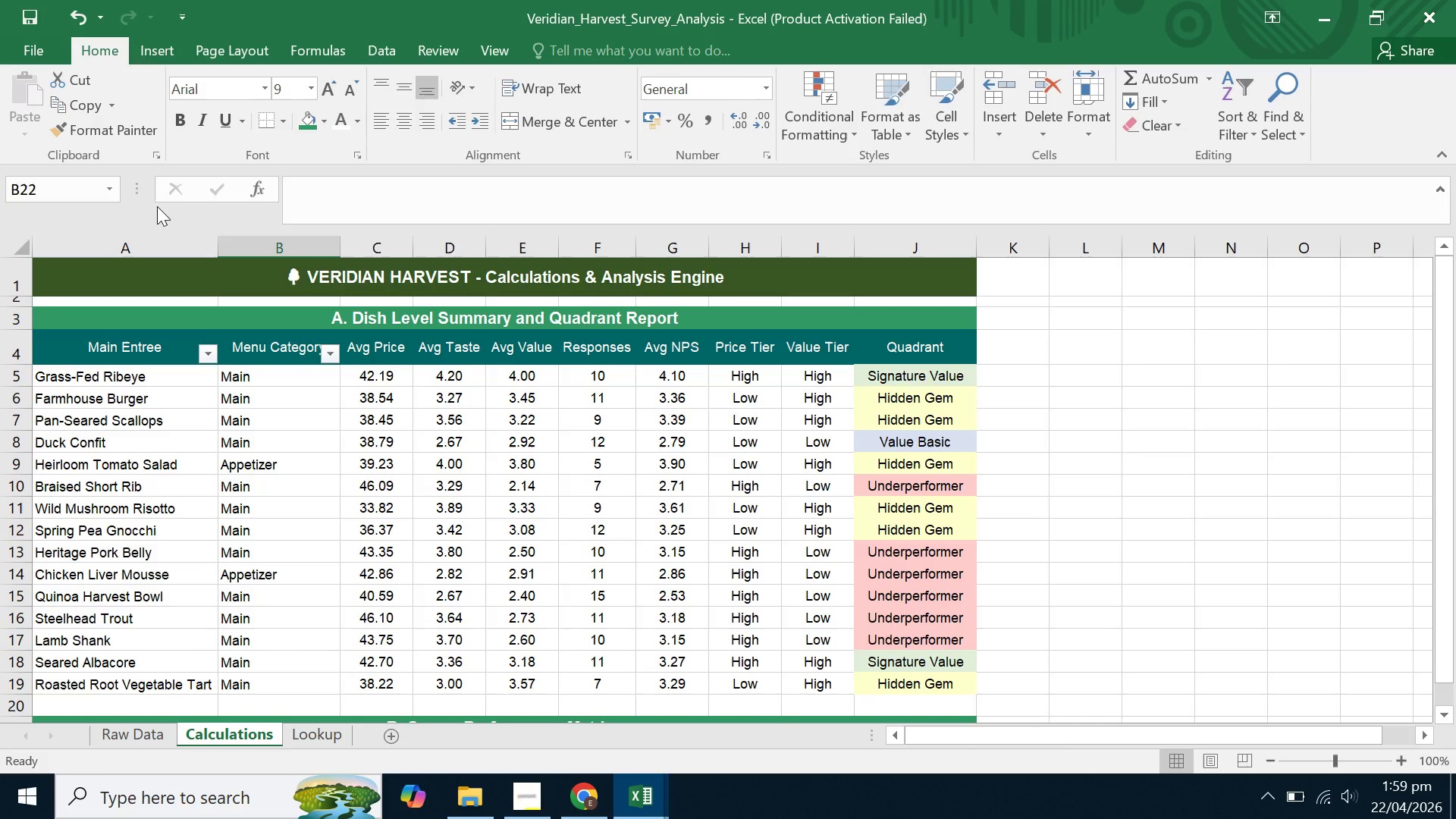 
left_click_drag(start_coordinate=[115, 356], to_coordinate=[908, 683])
 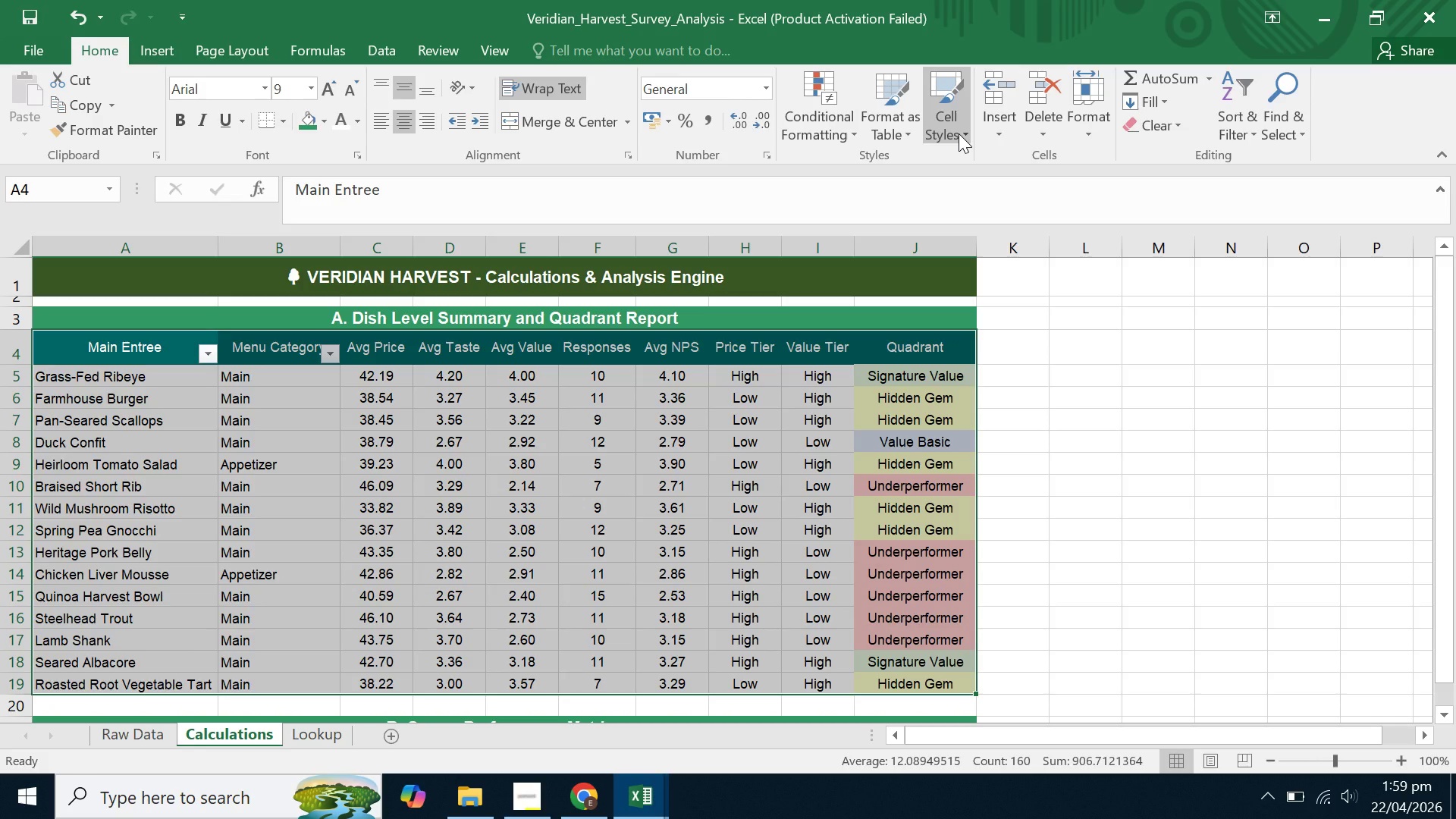 
left_click([959, 133])
 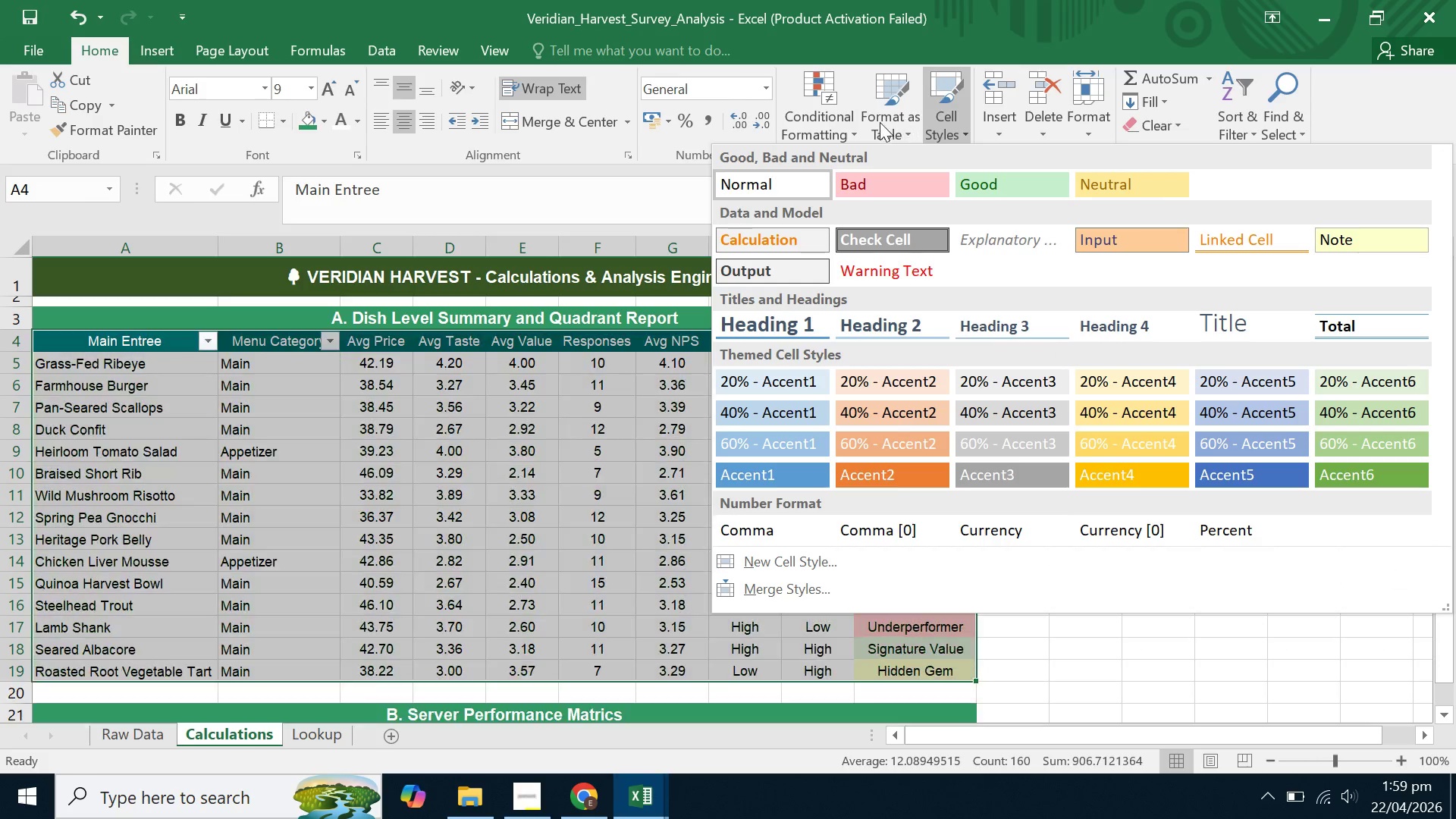 
left_click([892, 127])
 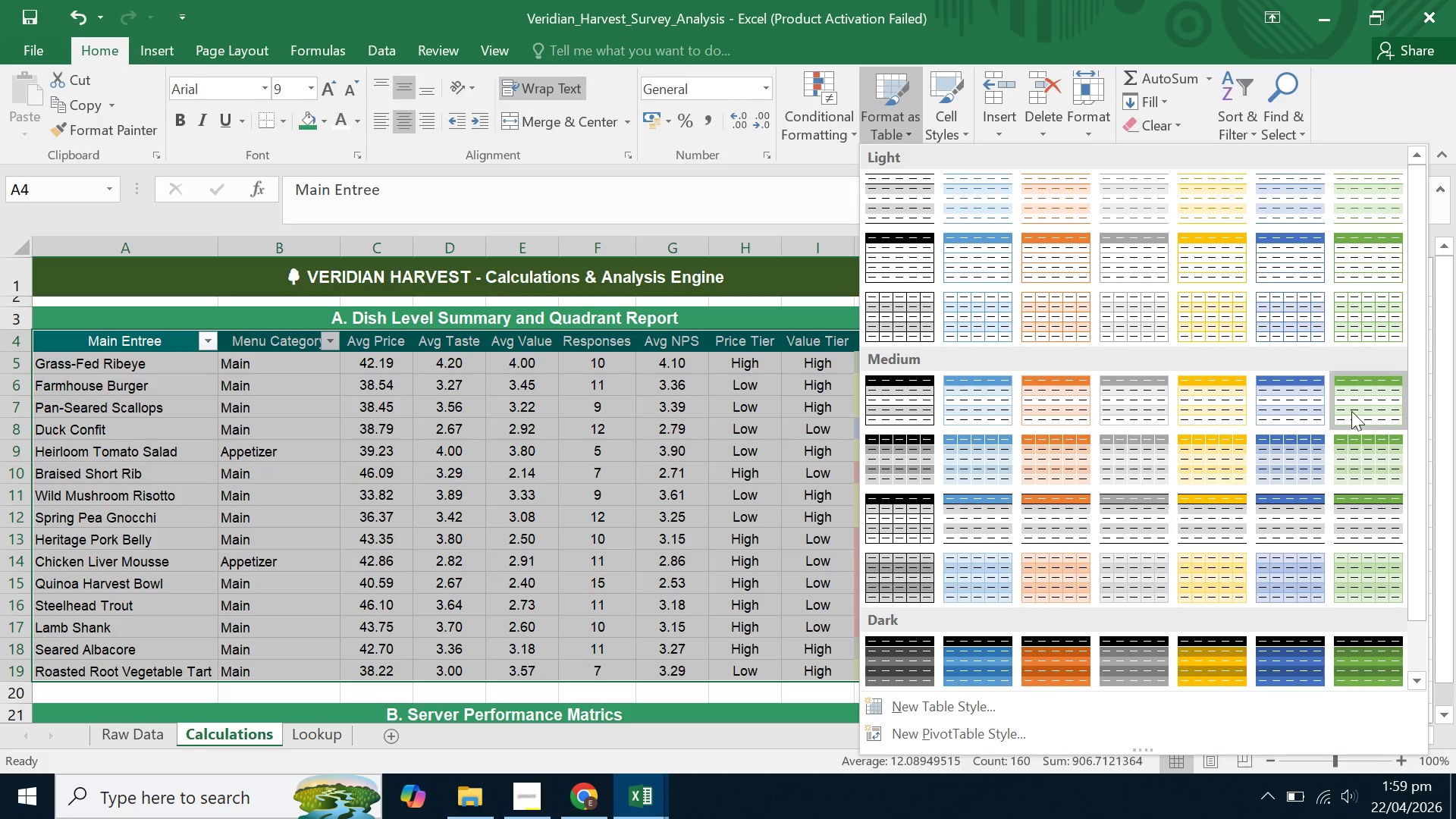 
wait(6.47)
 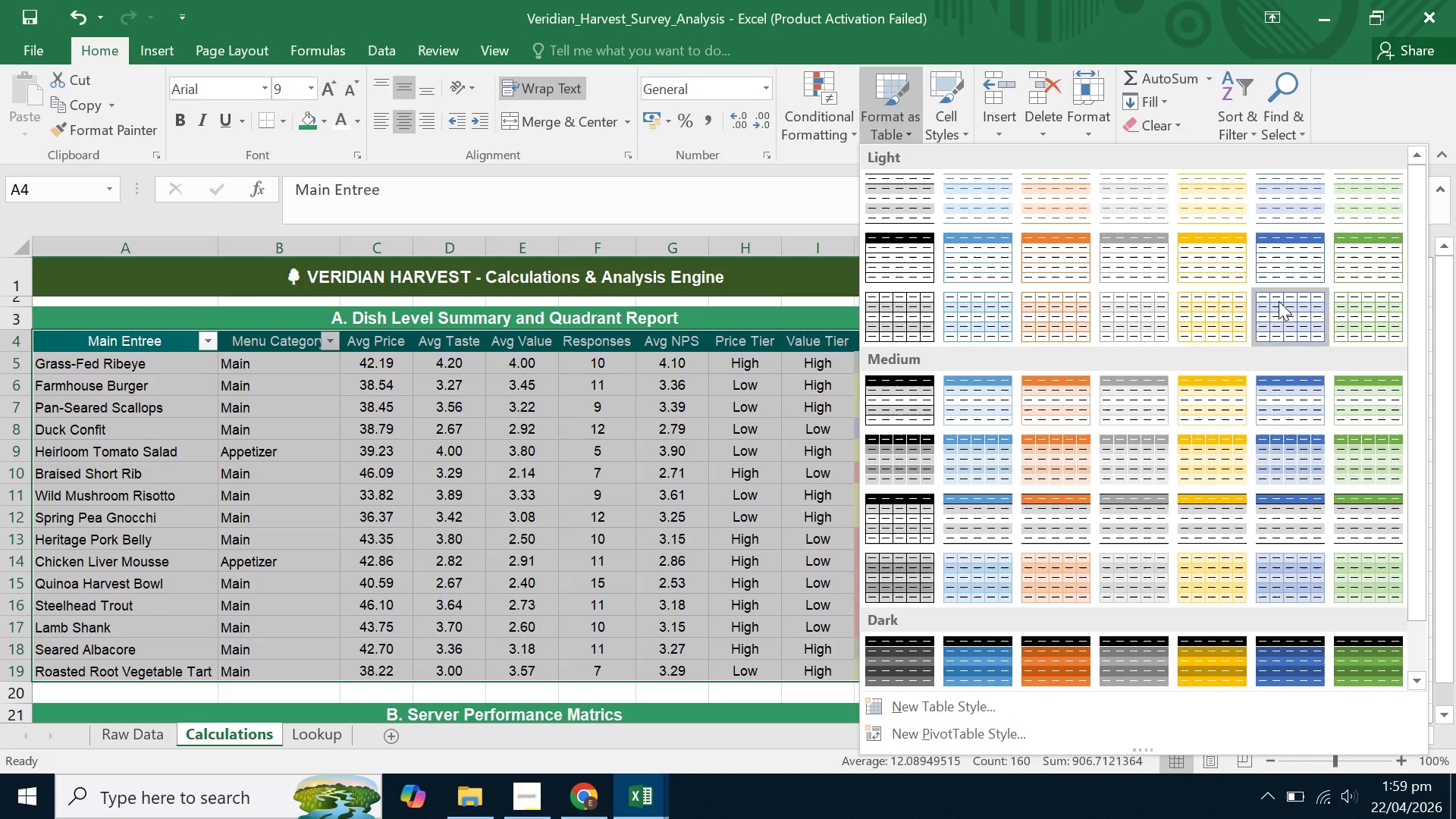 
scroll: coordinate [1351, 322], scroll_direction: up, amount: 1.0
 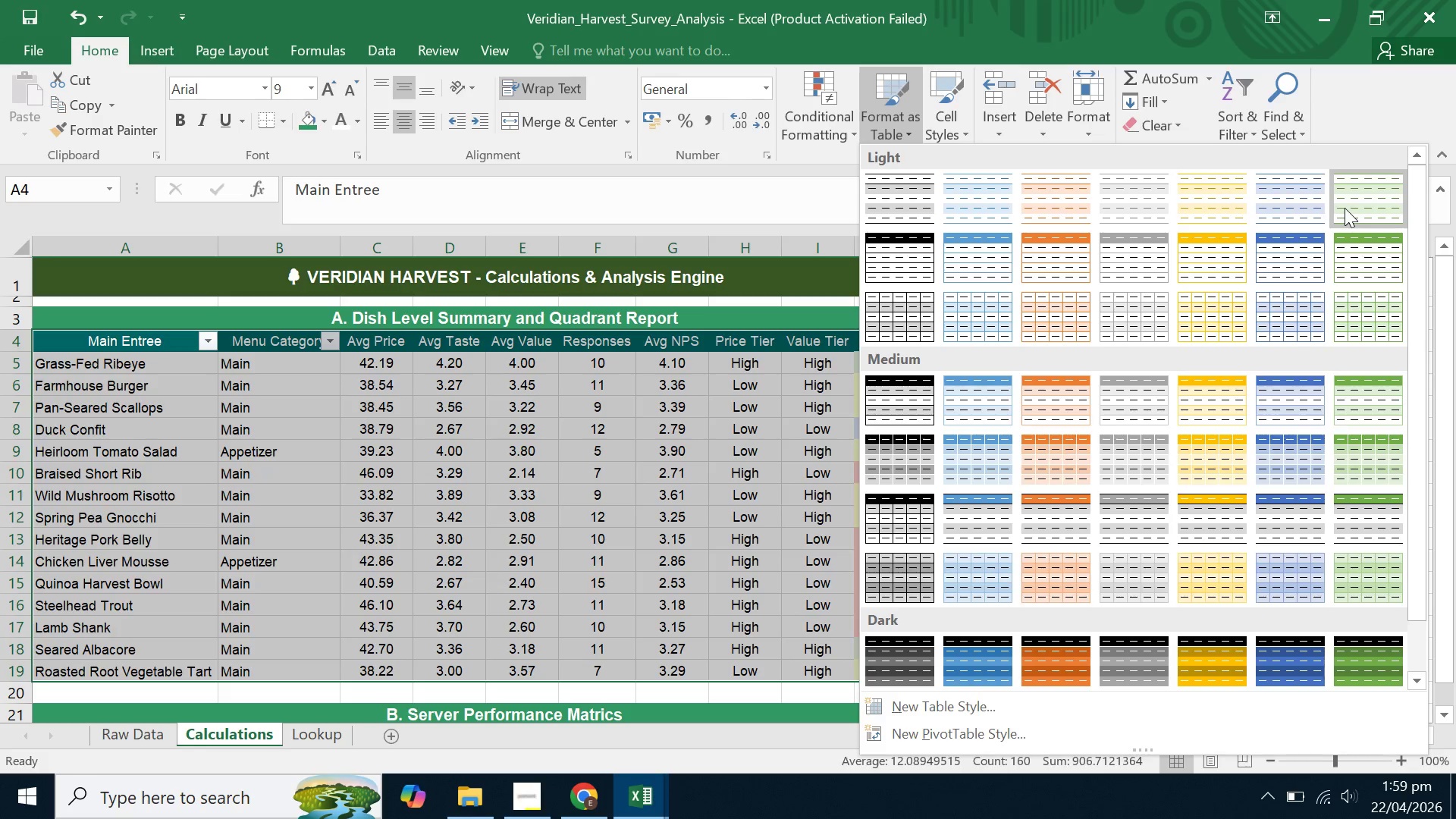 
left_click([1345, 208])
 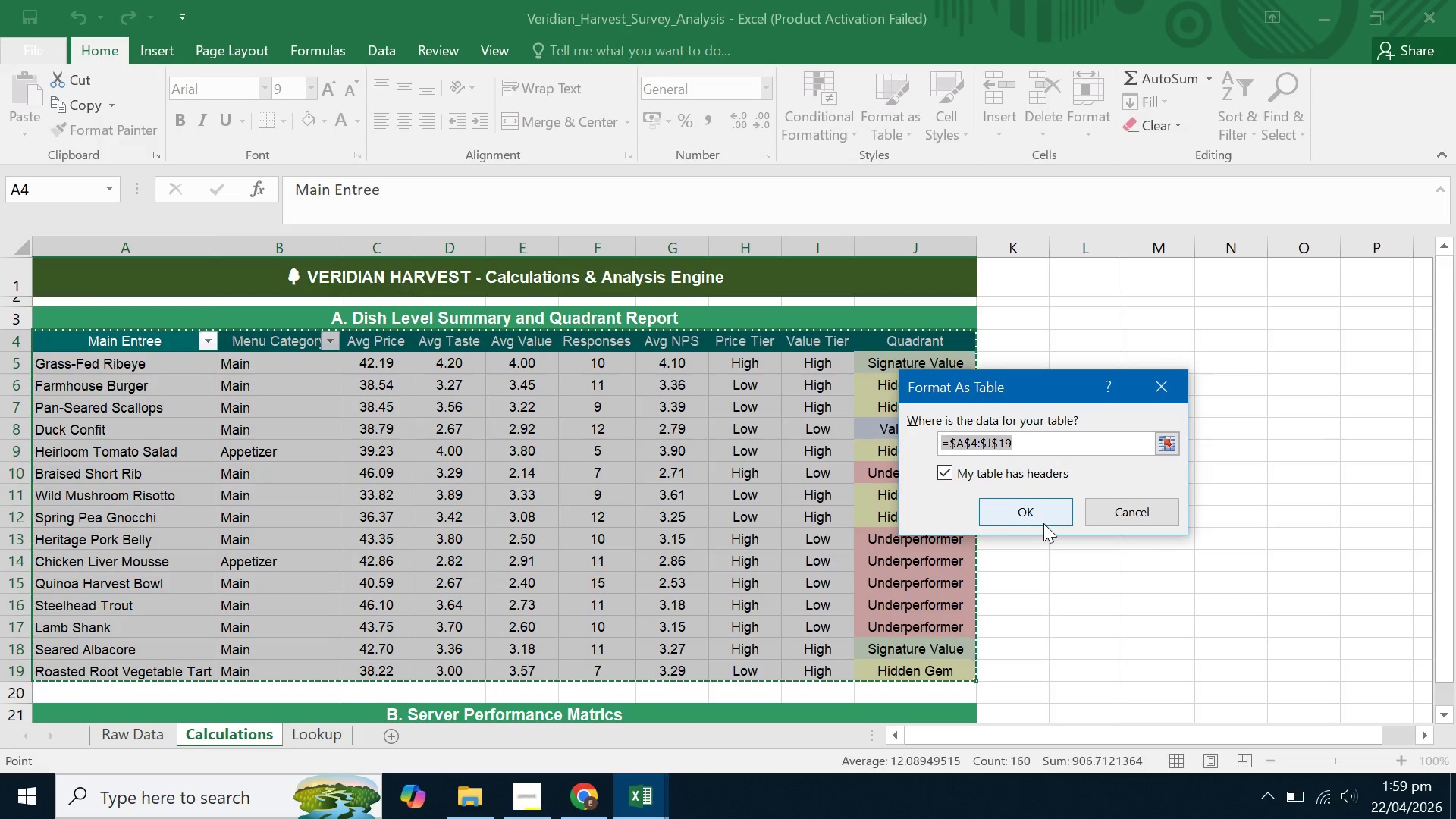 
left_click([1040, 514])
 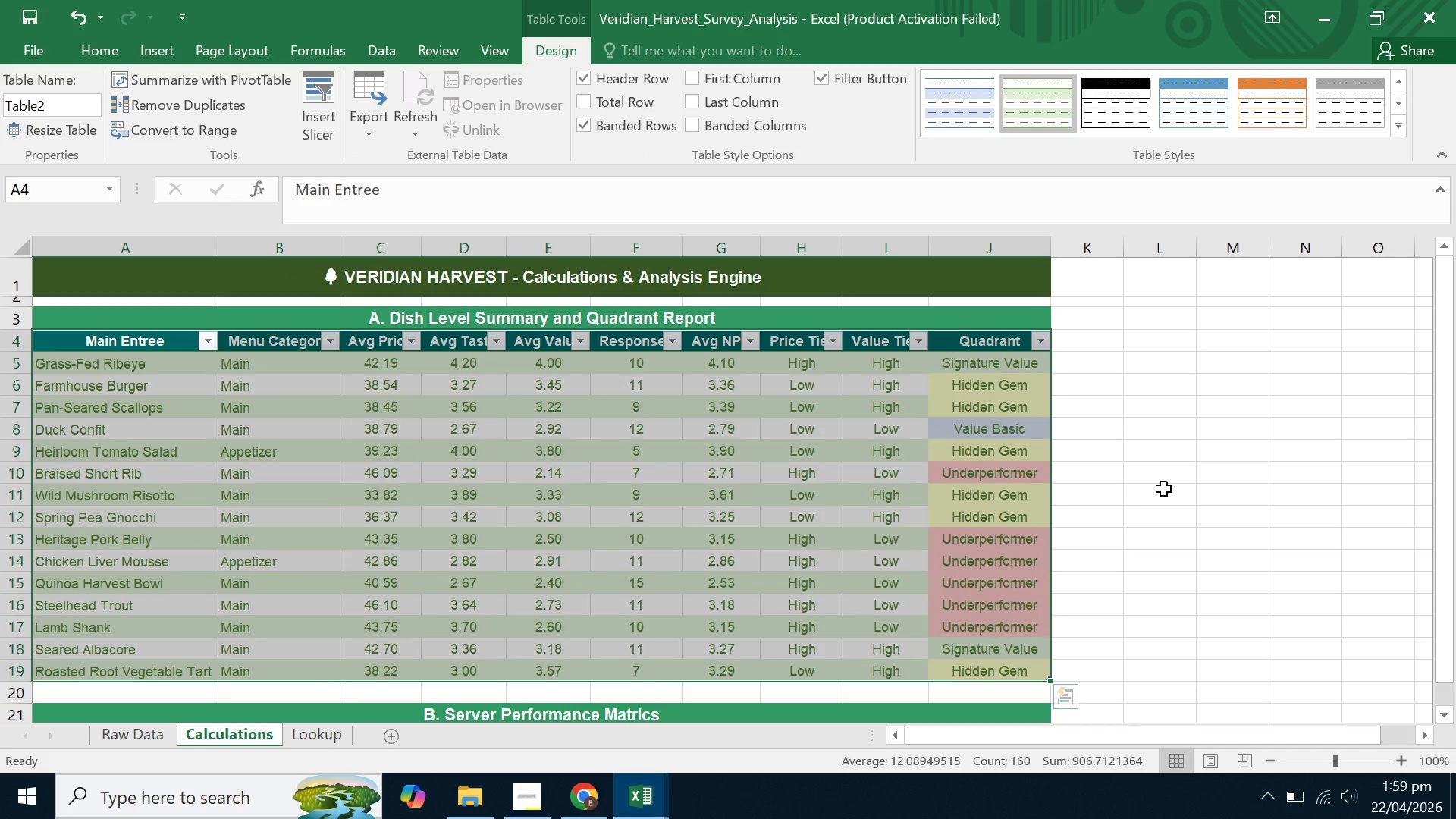 
left_click([1164, 489])
 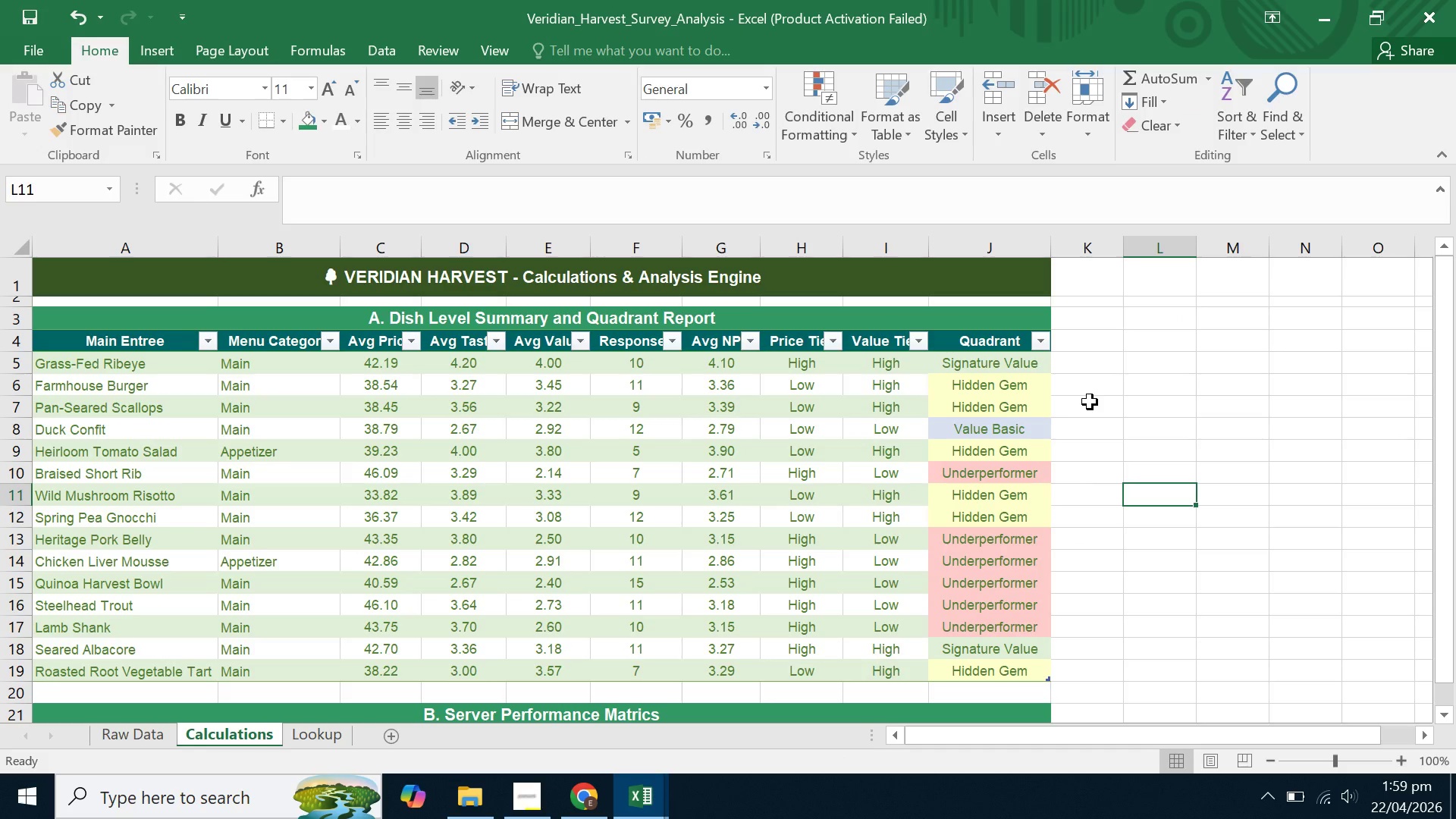 
left_click([1210, 391])
 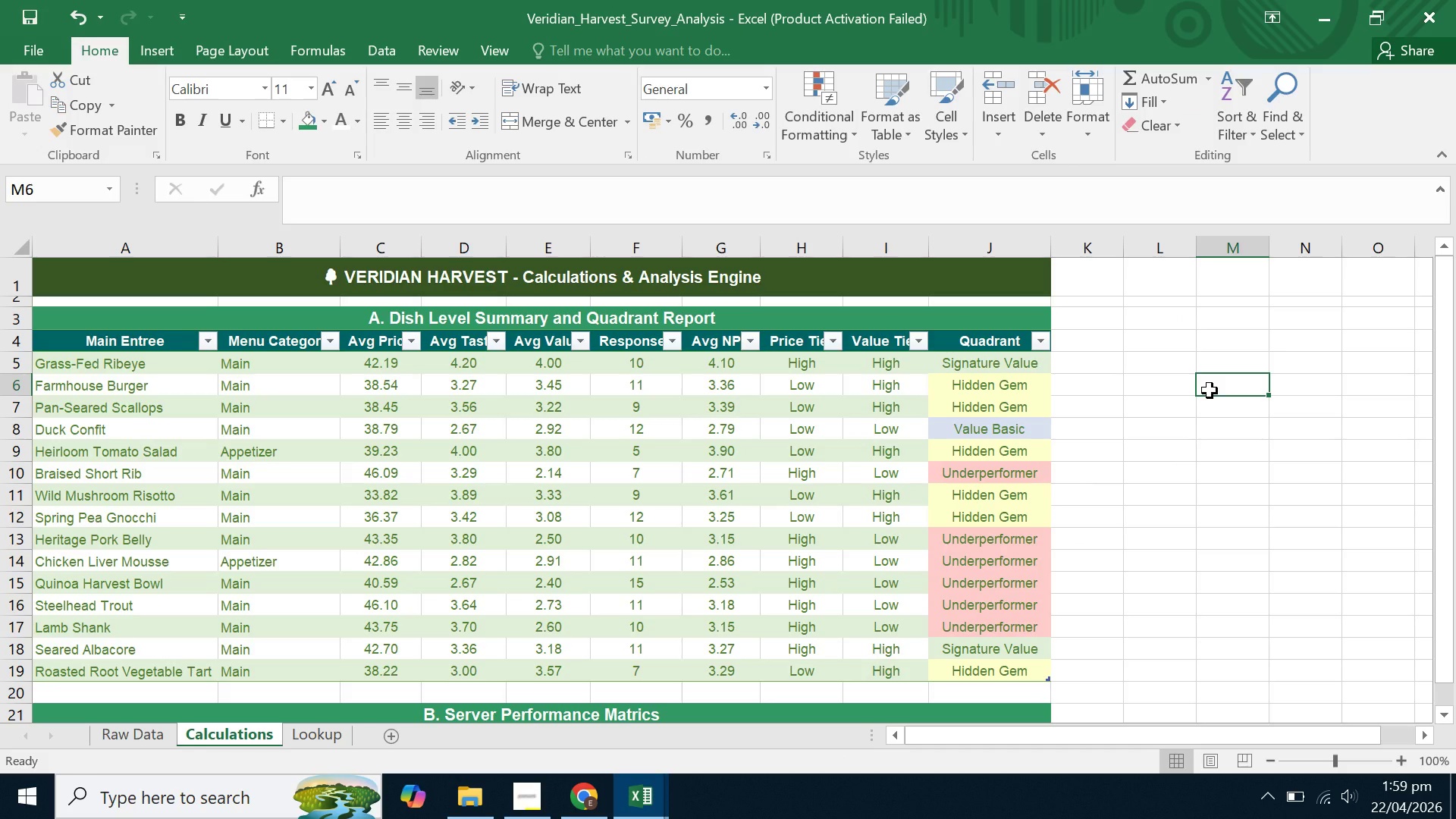 
scroll: coordinate [1210, 391], scroll_direction: down, amount: 1.0
 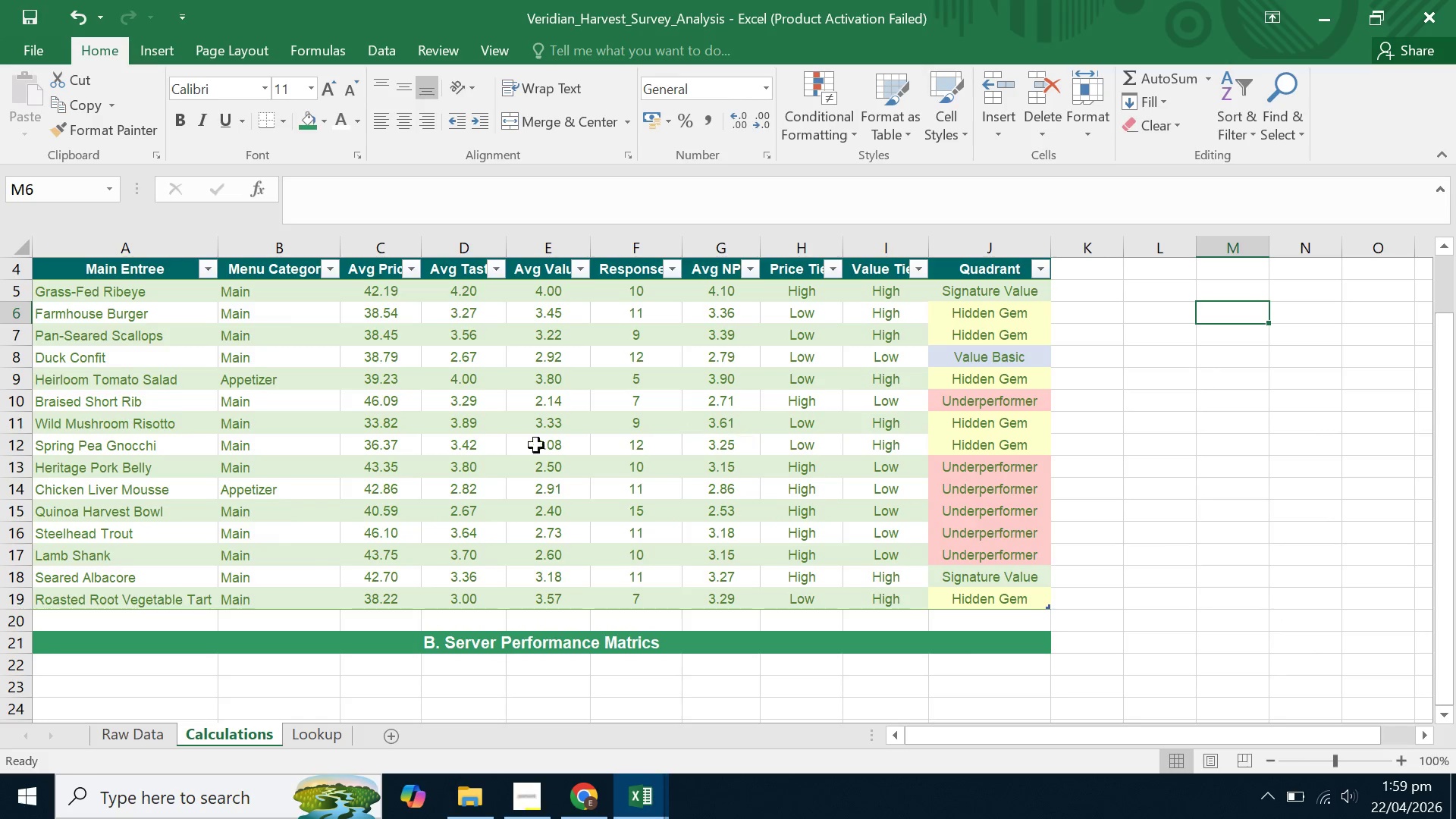 
left_click([431, 543])
 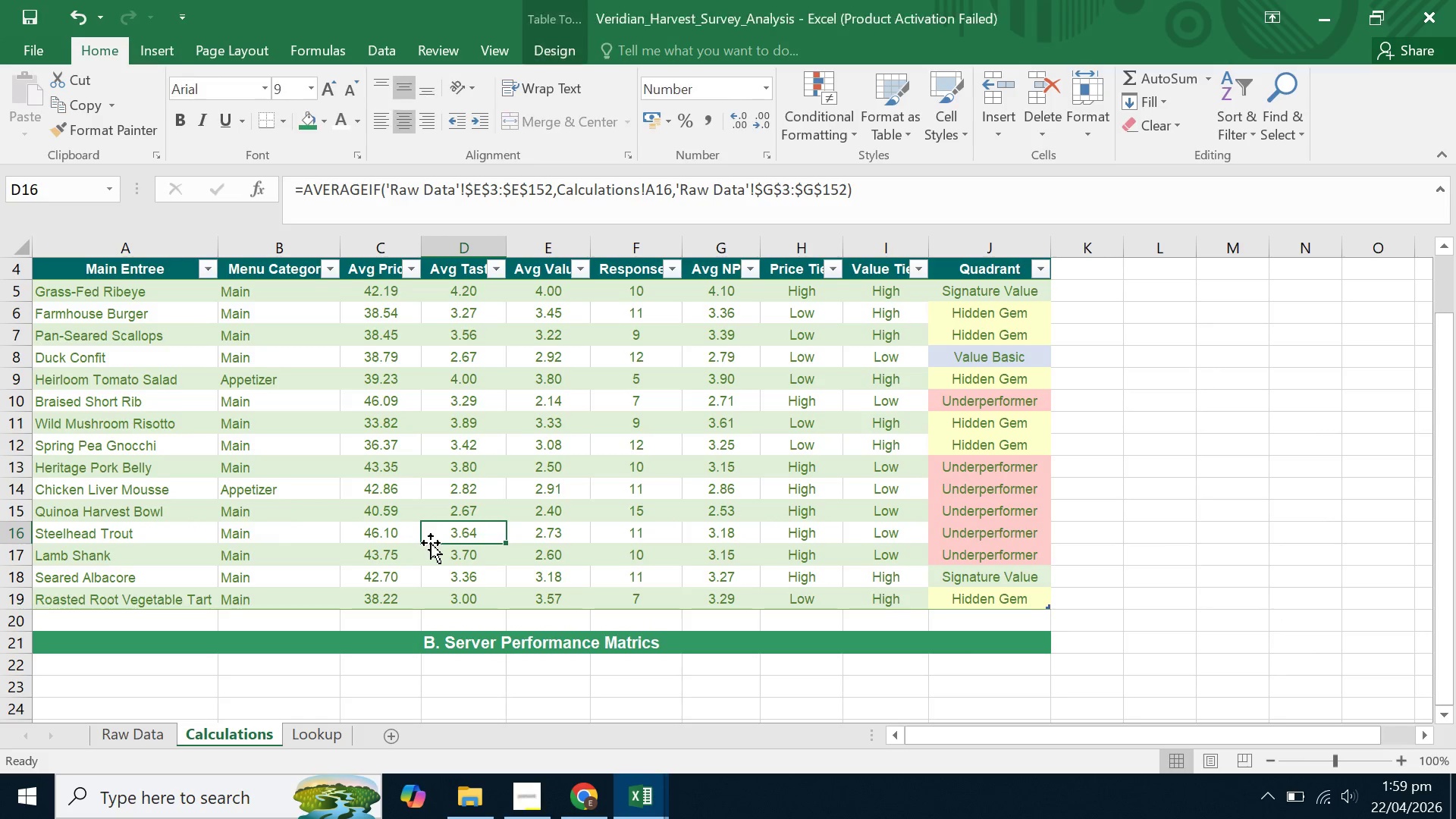 
scroll: coordinate [431, 543], scroll_direction: up, amount: 2.0
 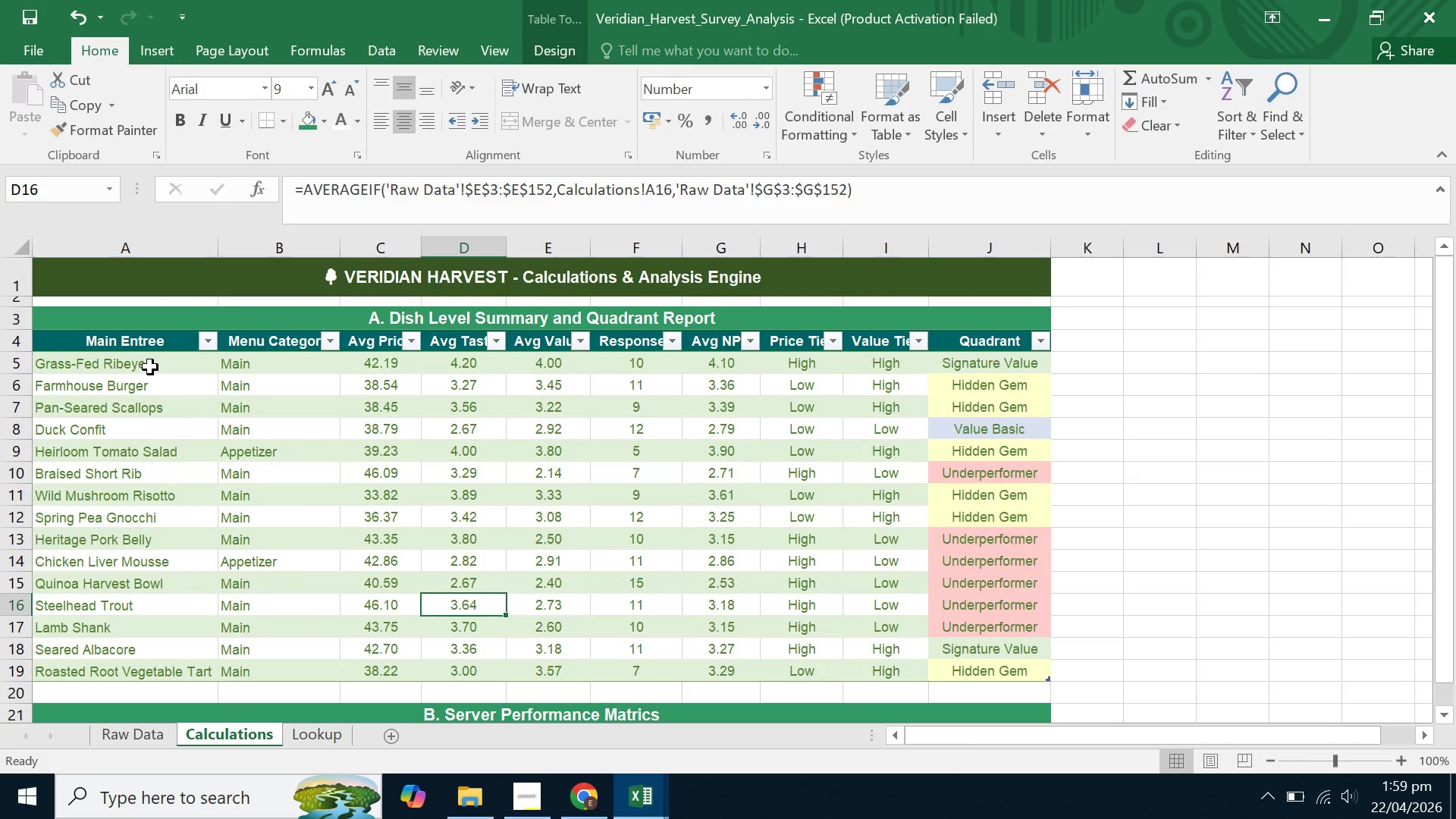 
left_click_drag(start_coordinate=[150, 364], to_coordinate=[128, 661])
 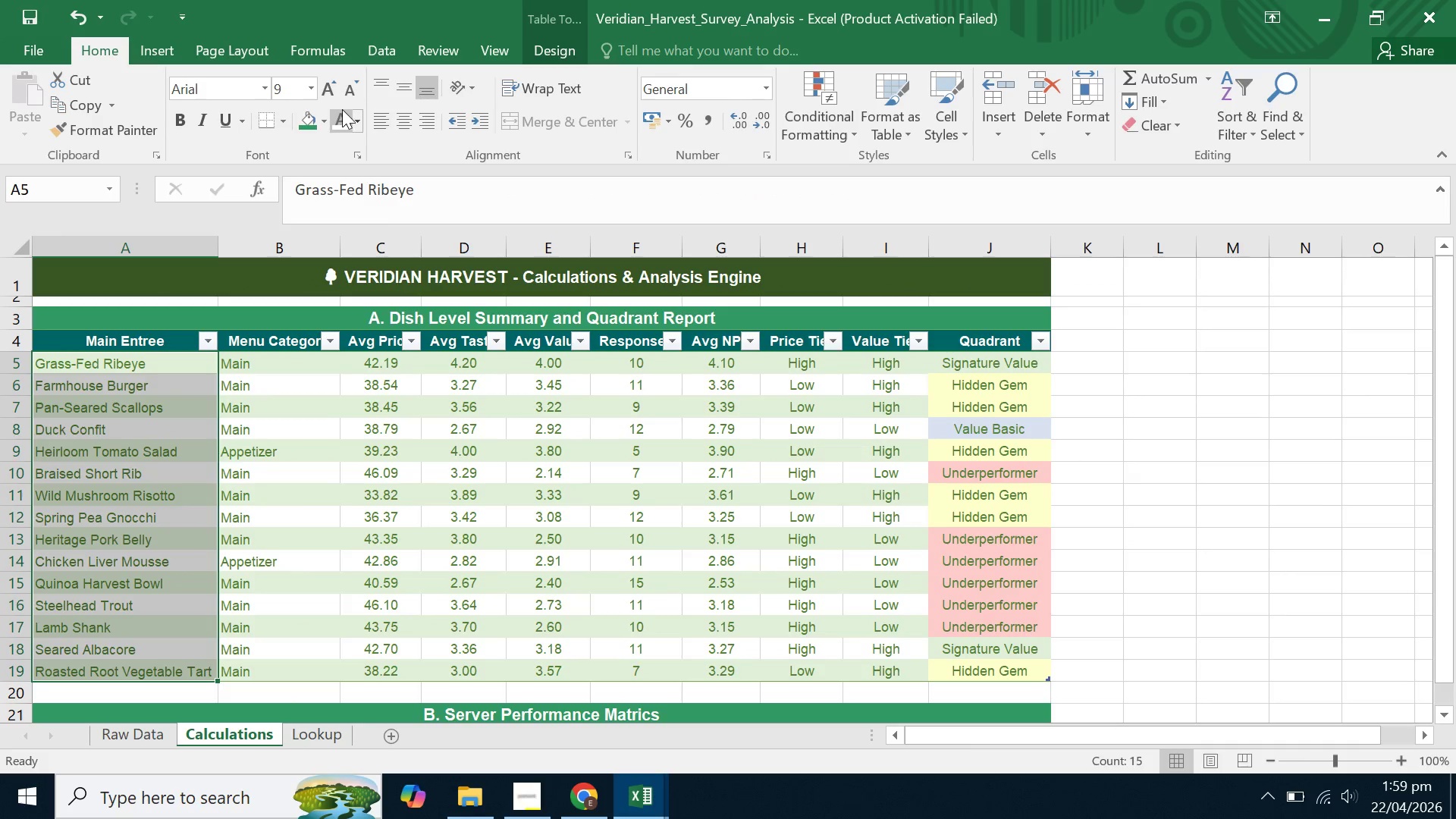 
left_click([355, 113])
 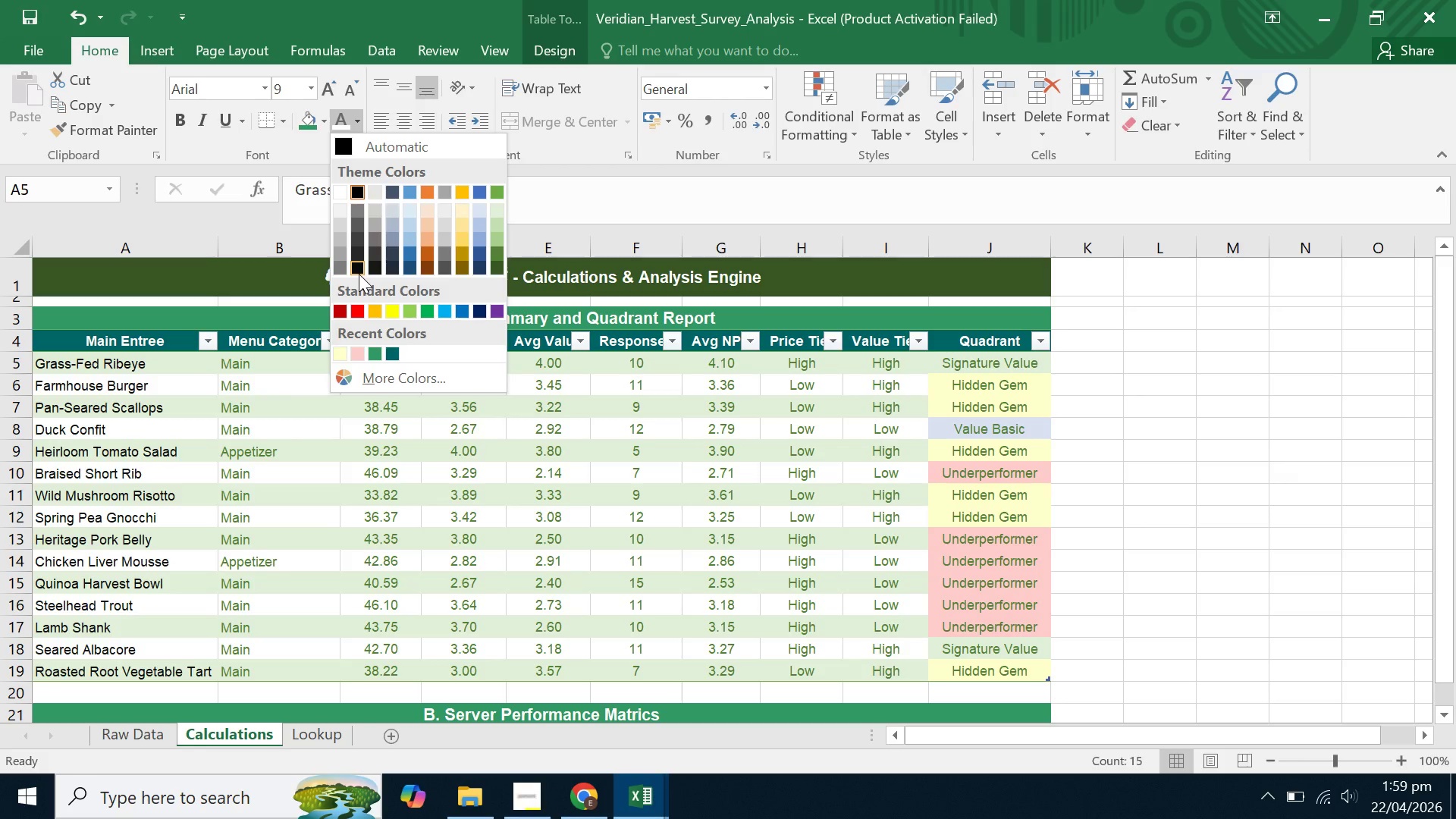 
wait(7.91)
 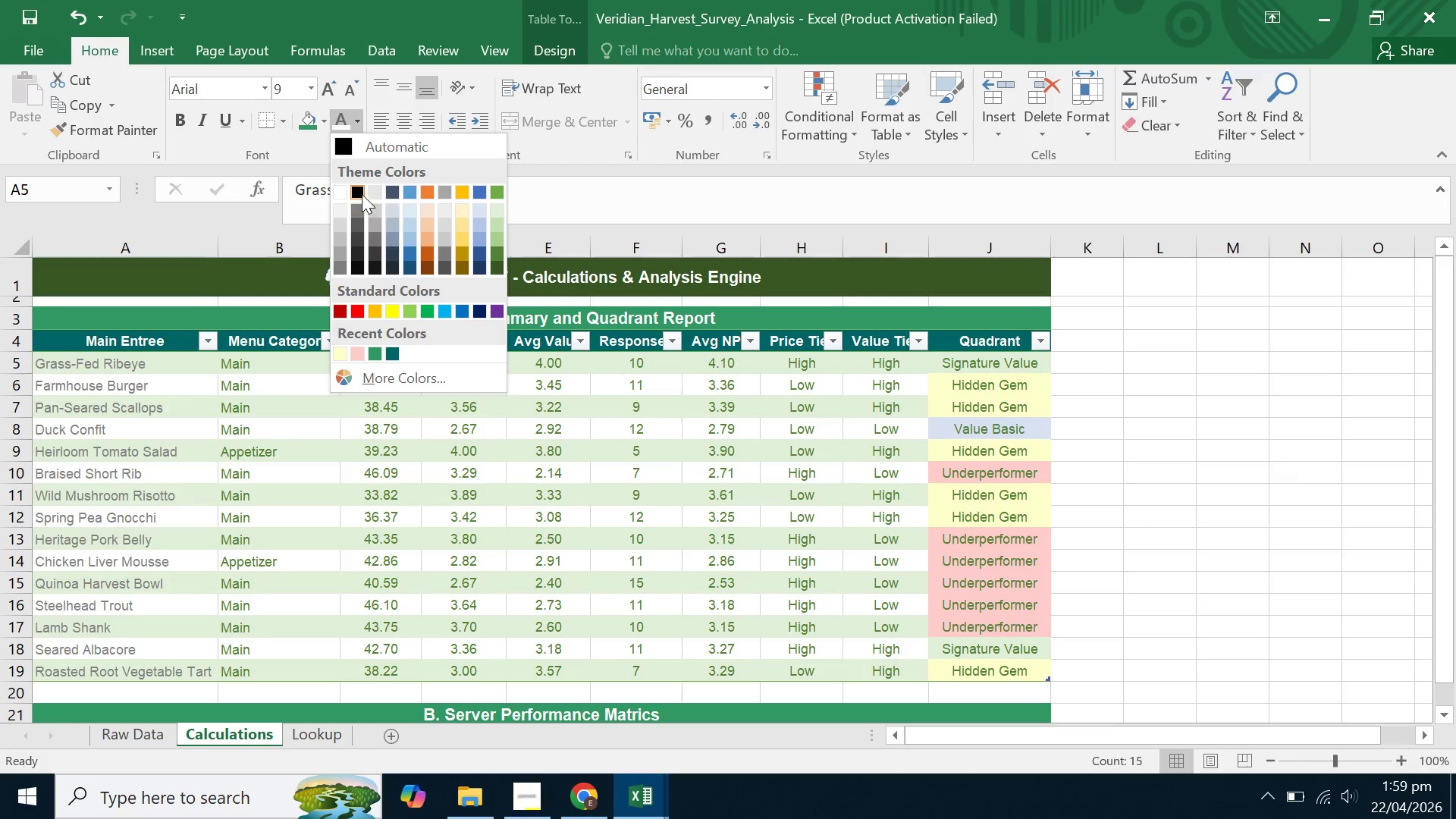 
left_click([359, 274])
 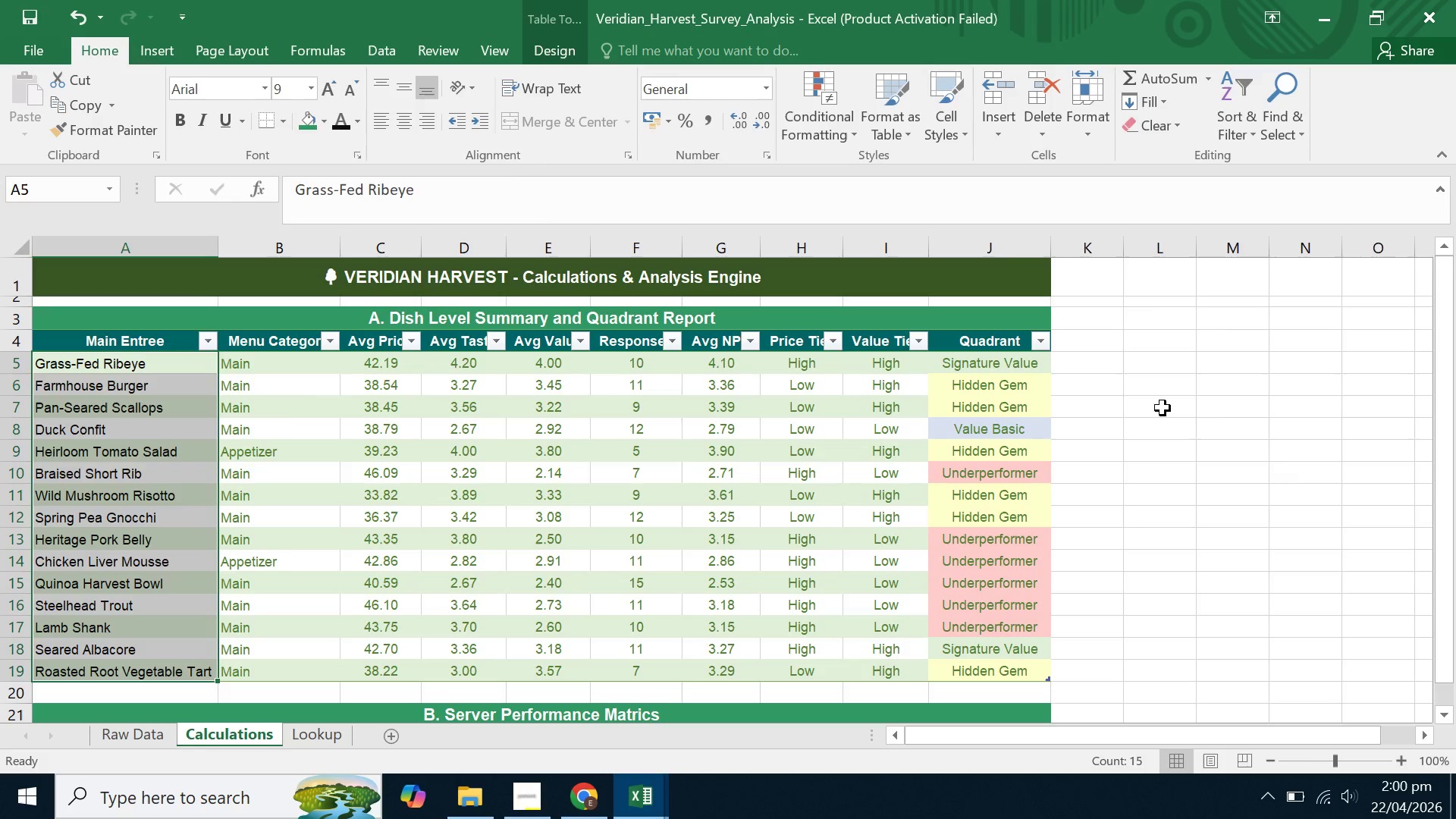 
left_click([1195, 413])
 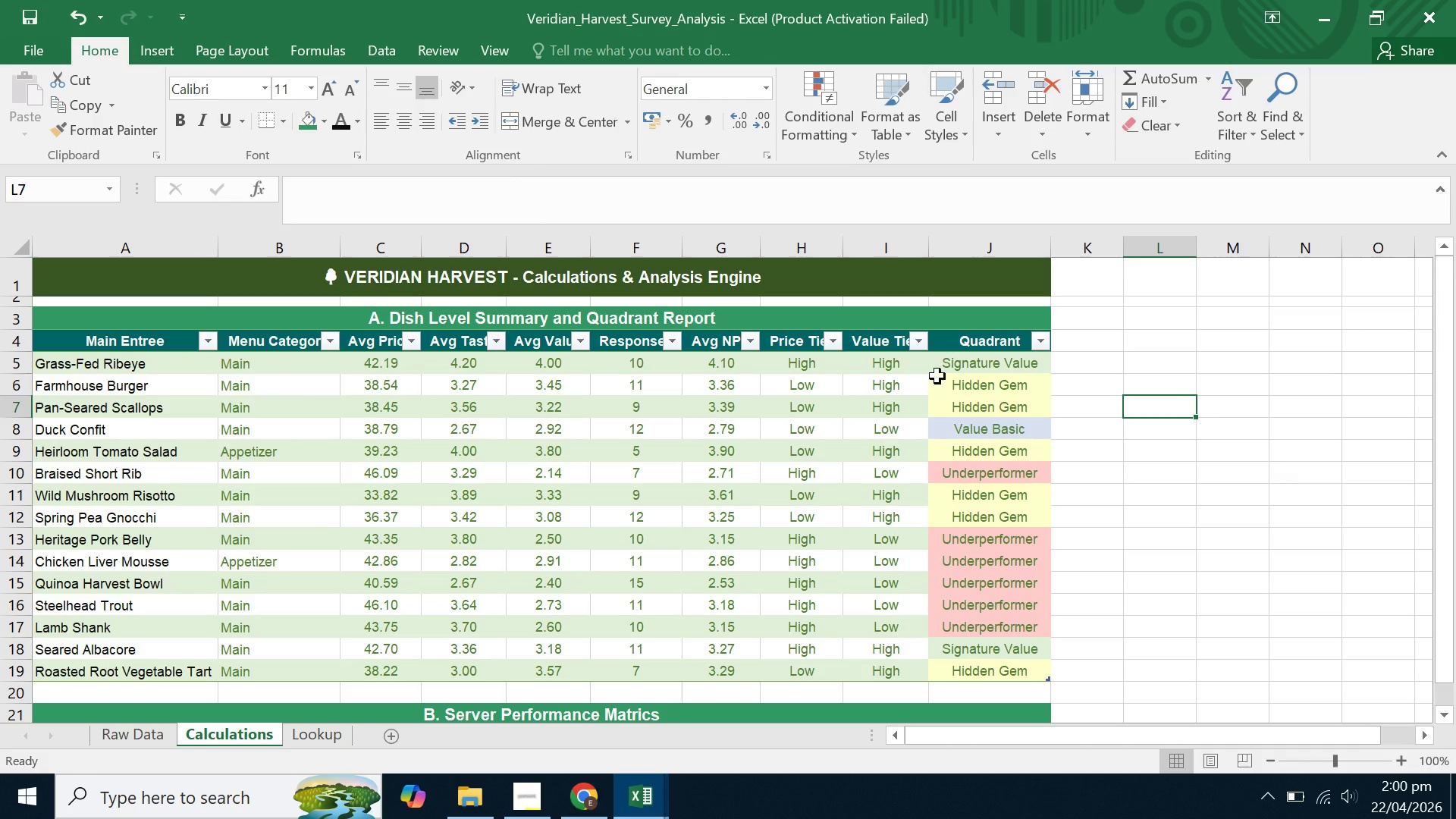 
left_click_drag(start_coordinate=[974, 370], to_coordinate=[958, 674])
 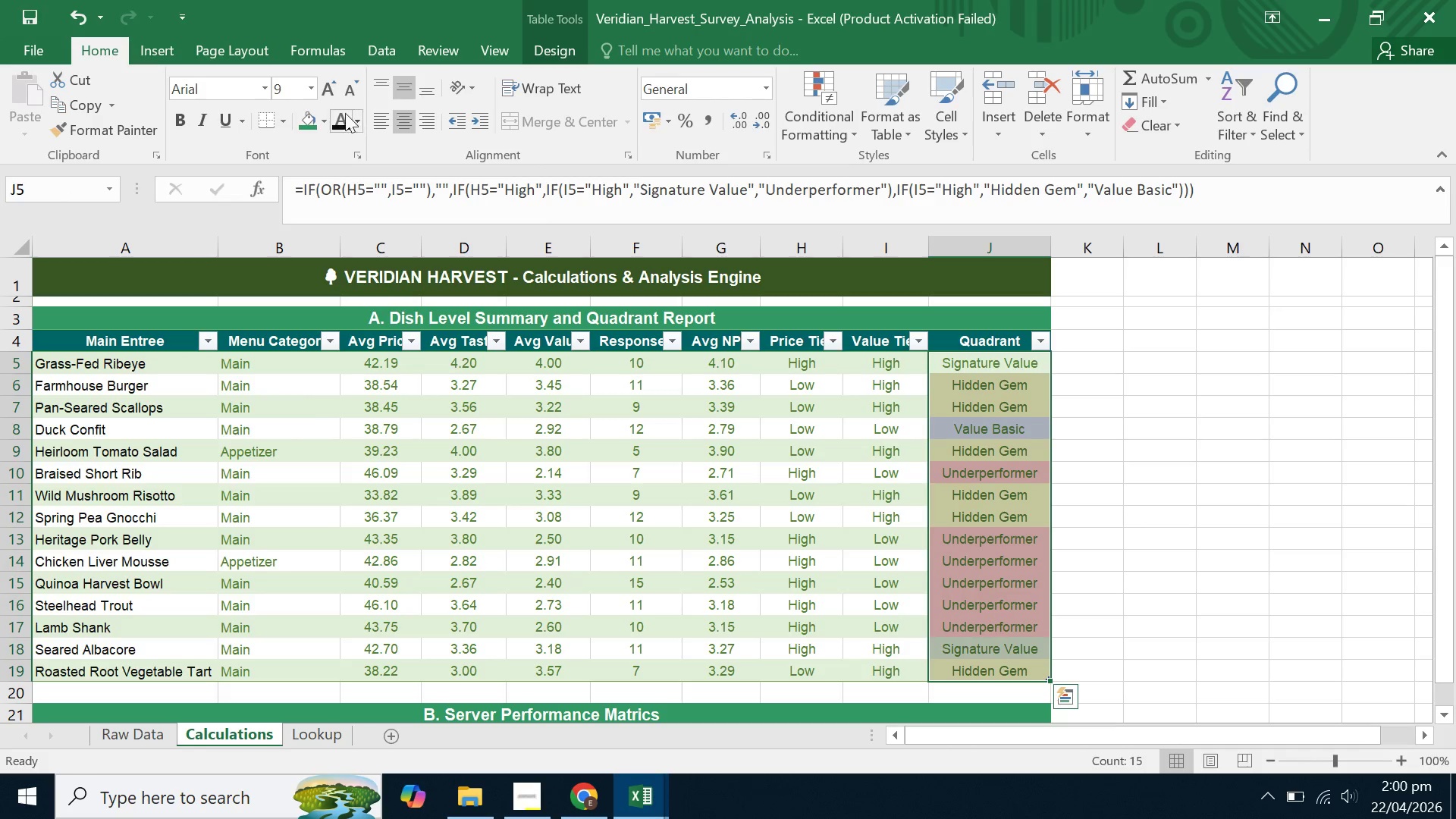 
left_click([336, 112])
 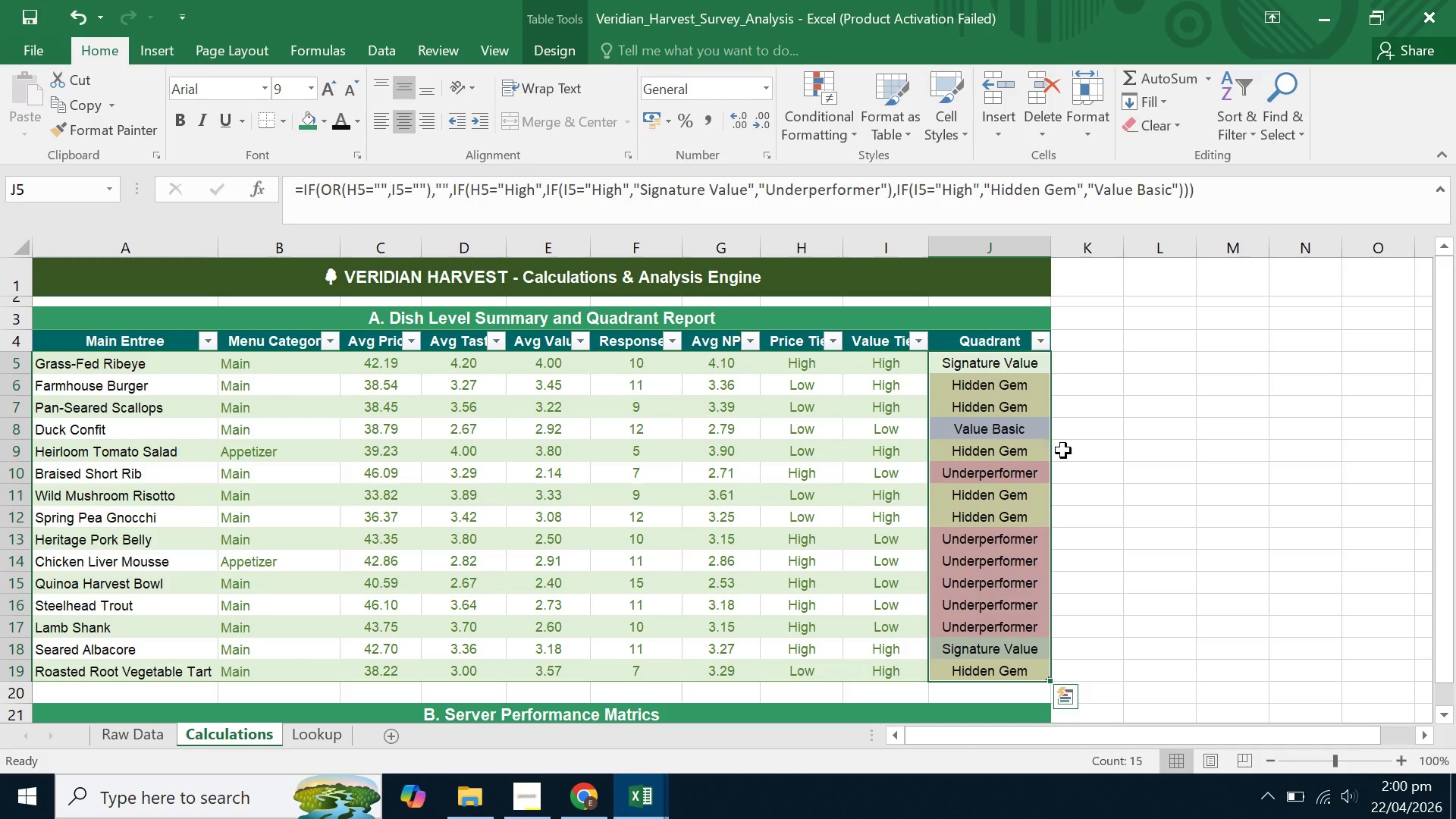 
left_click([1164, 455])
 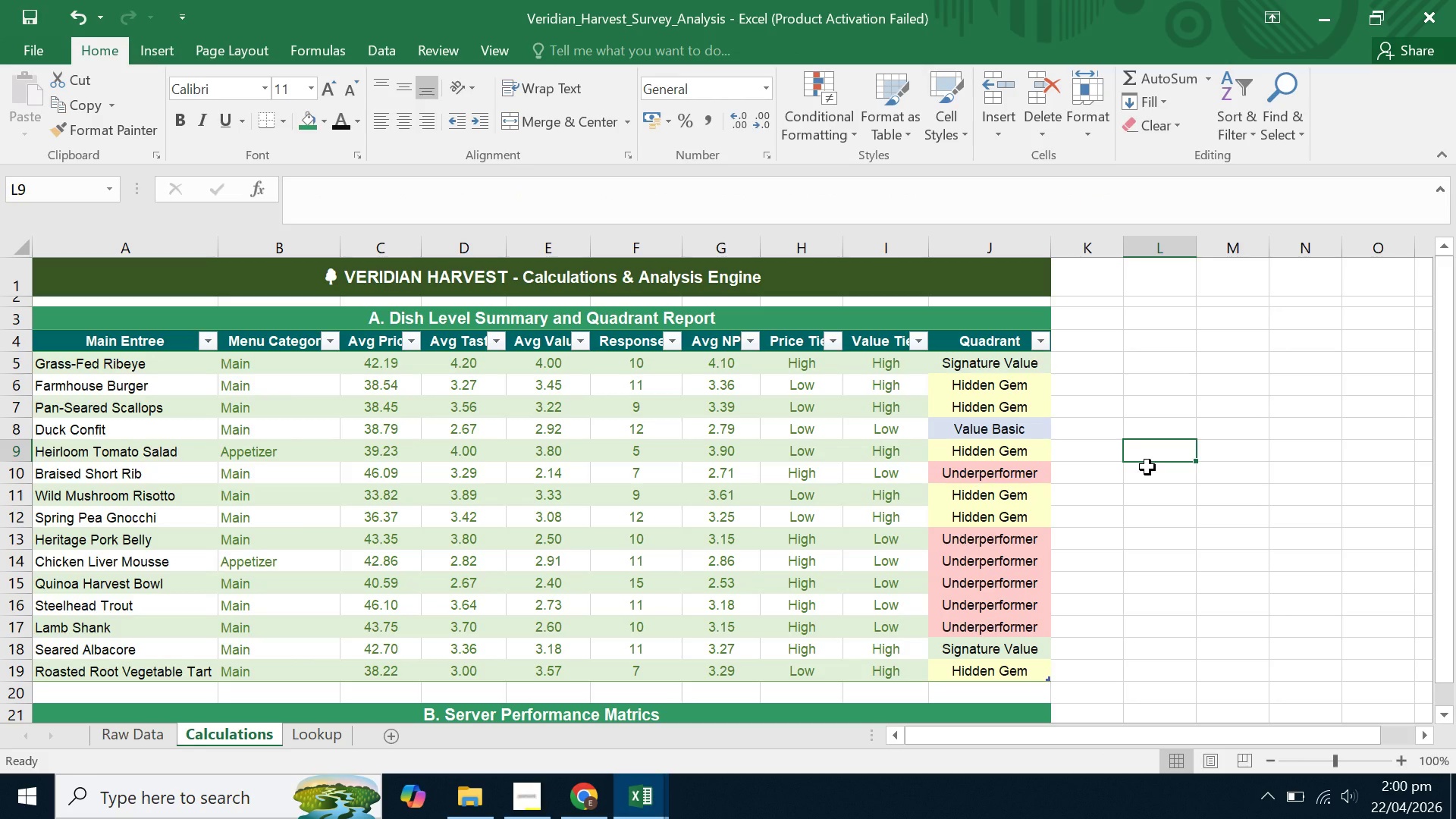 
scroll: coordinate [1028, 366], scroll_direction: up, amount: 4.0
 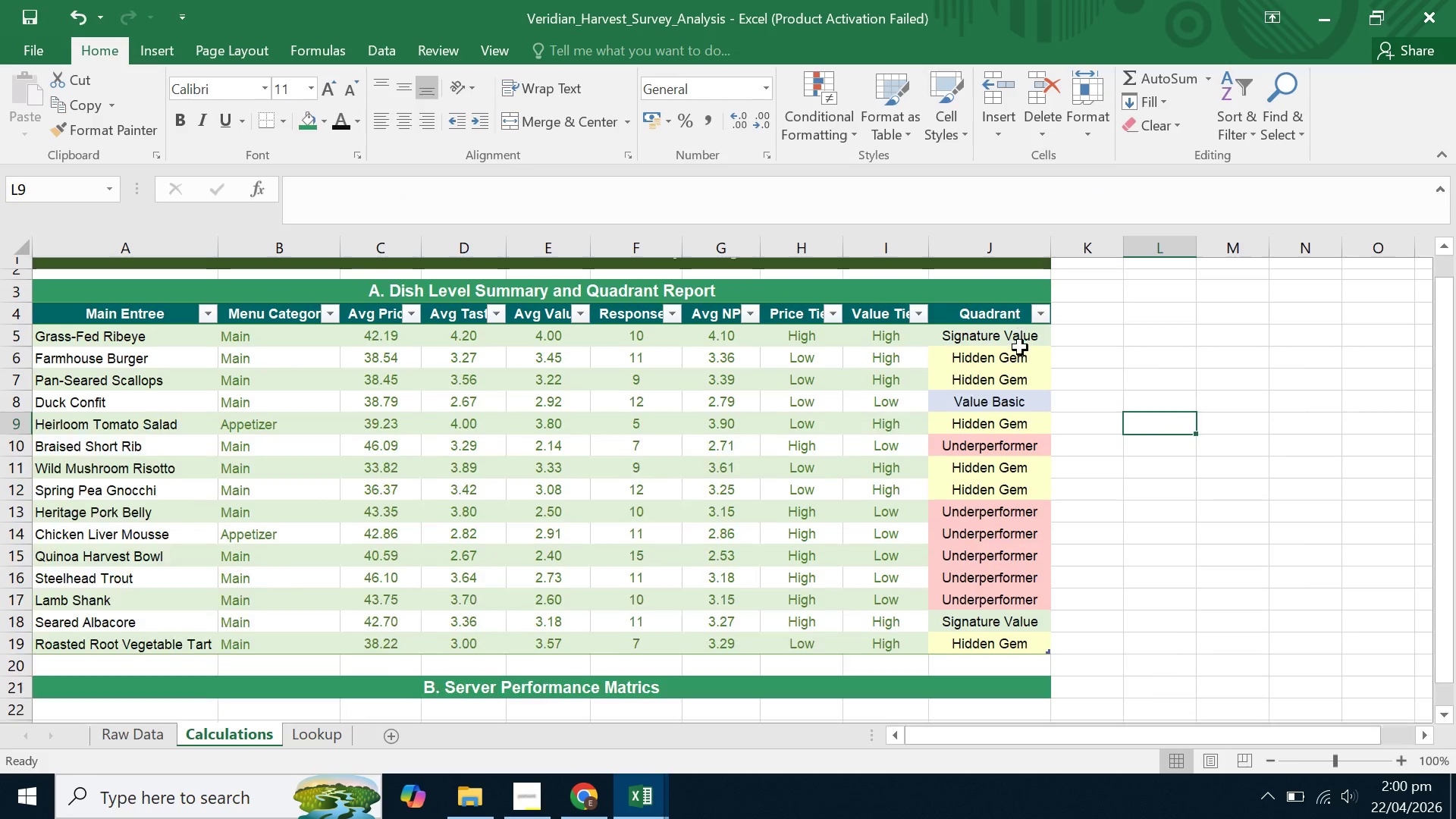 
scroll: coordinate [1020, 347], scroll_direction: down, amount: 1.0
 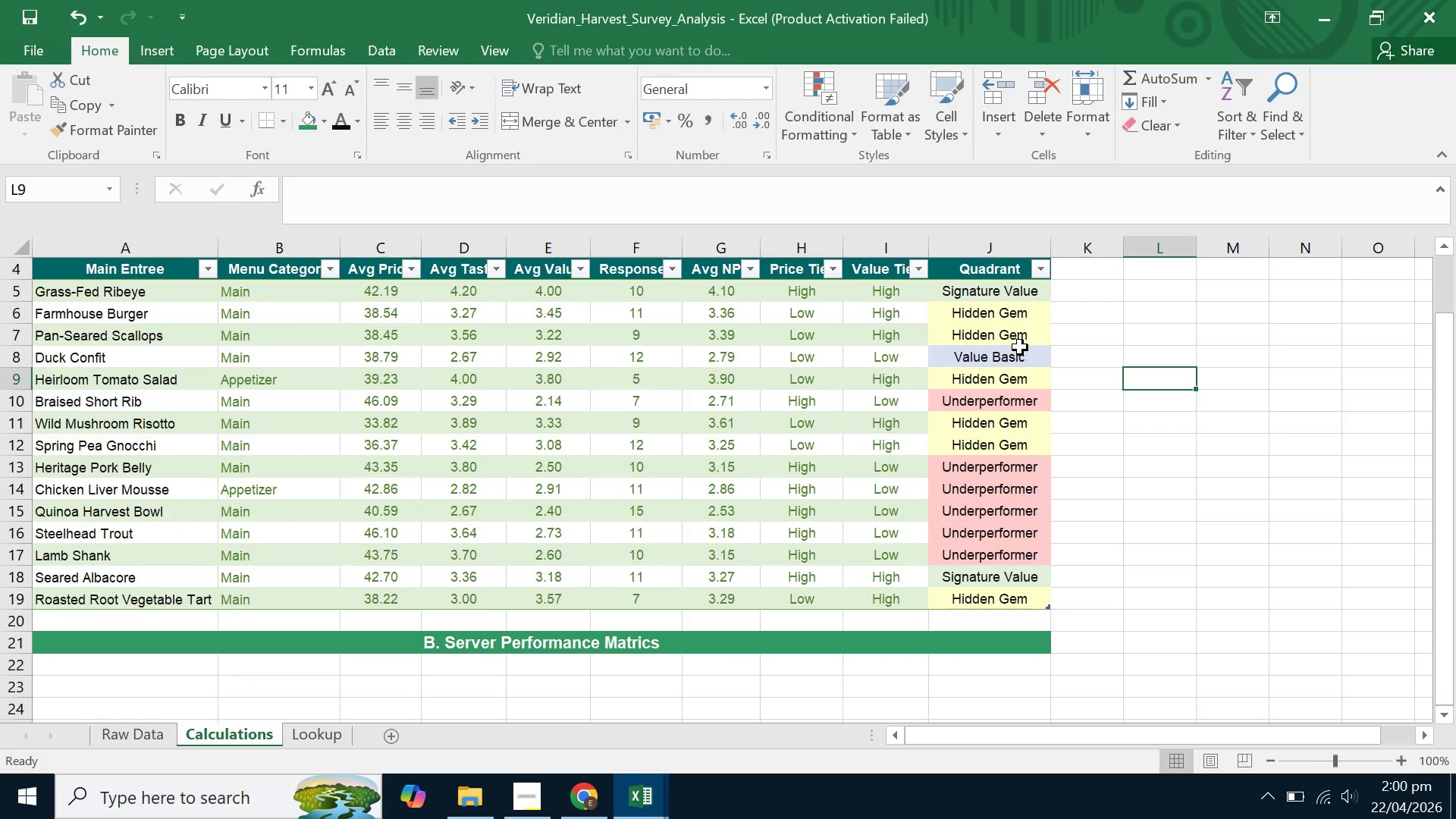 
scroll: coordinate [1020, 347], scroll_direction: up, amount: 3.0
 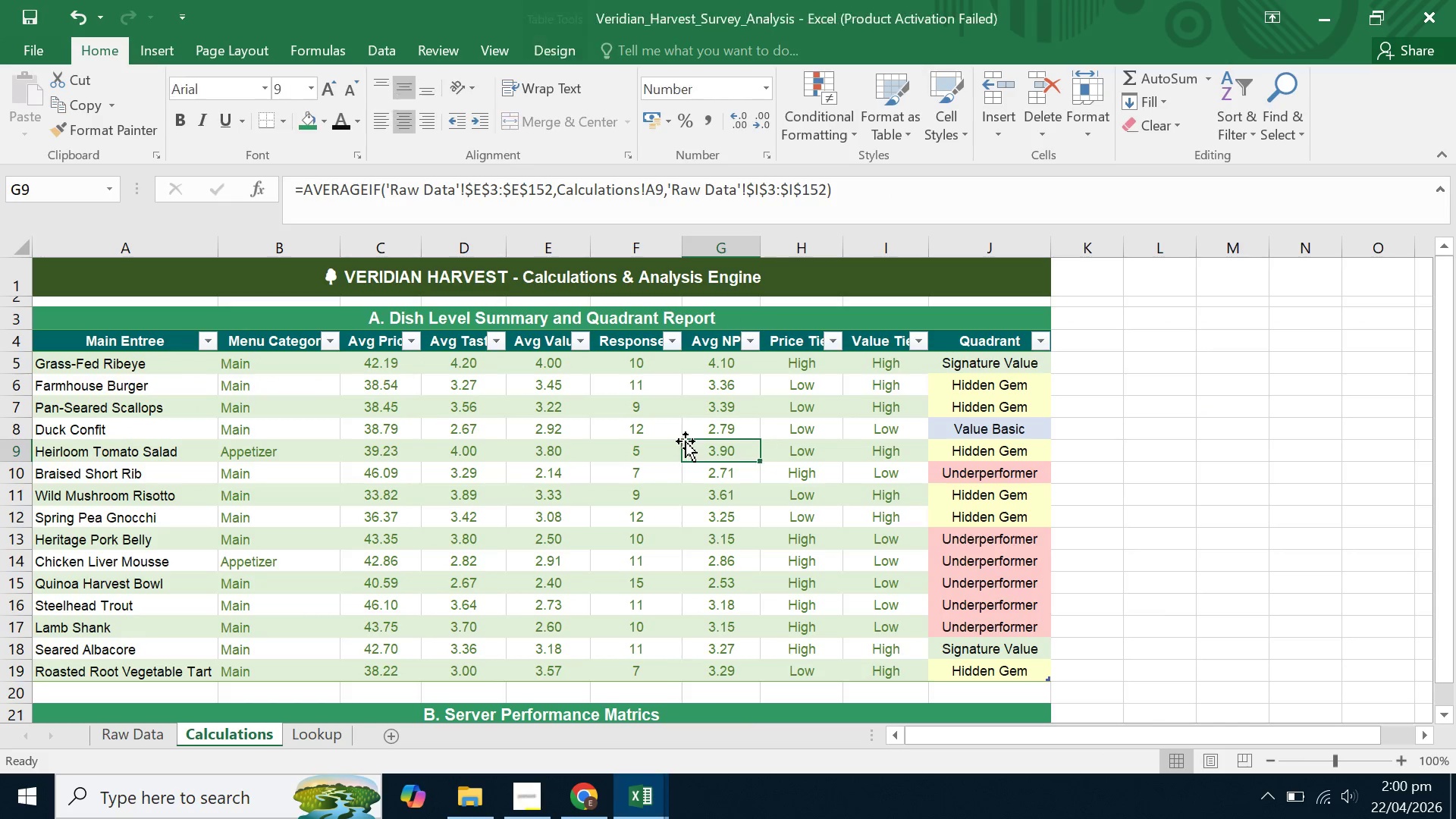 
double_click([498, 554])
 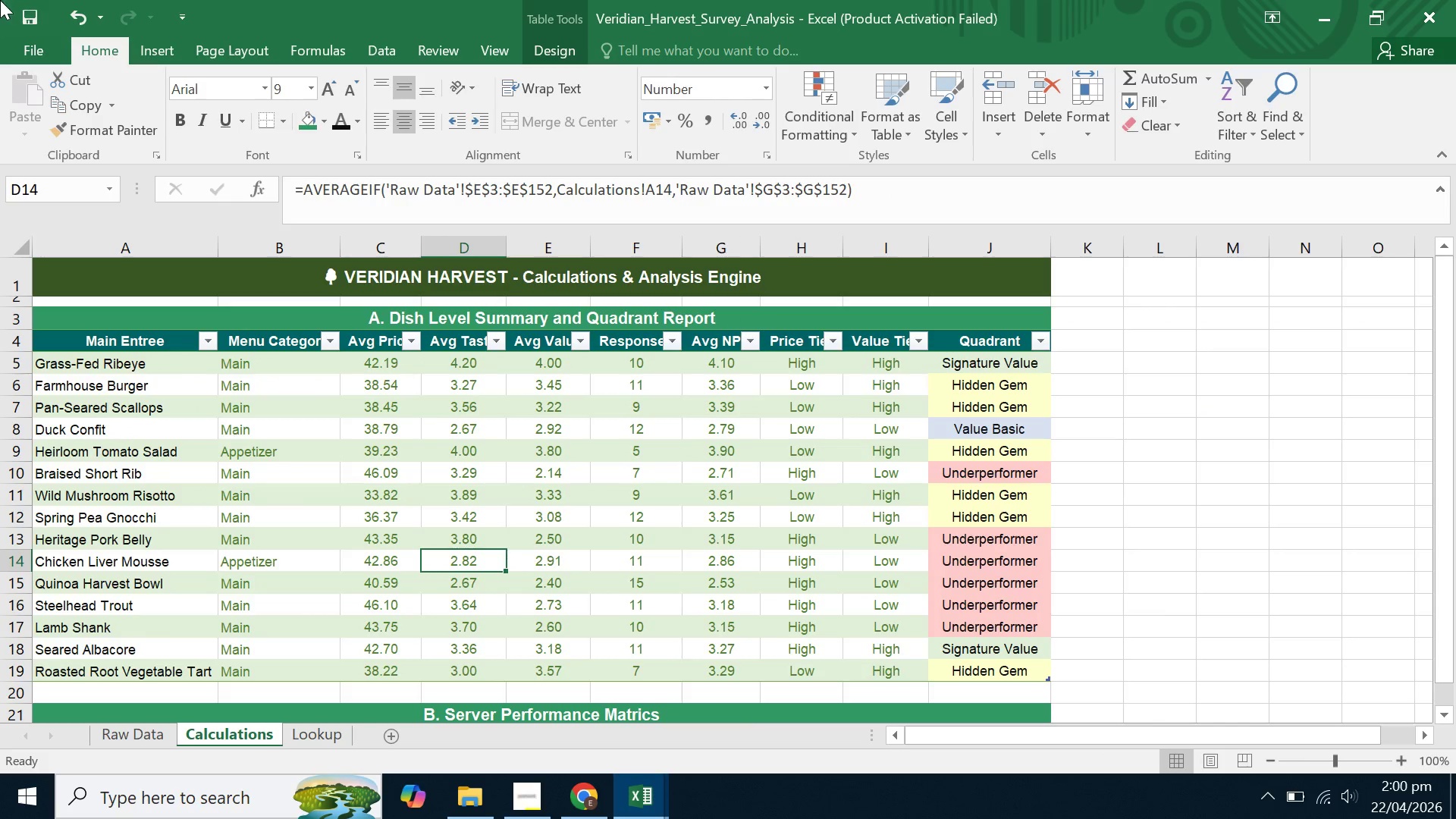 
left_click([20, 11])
 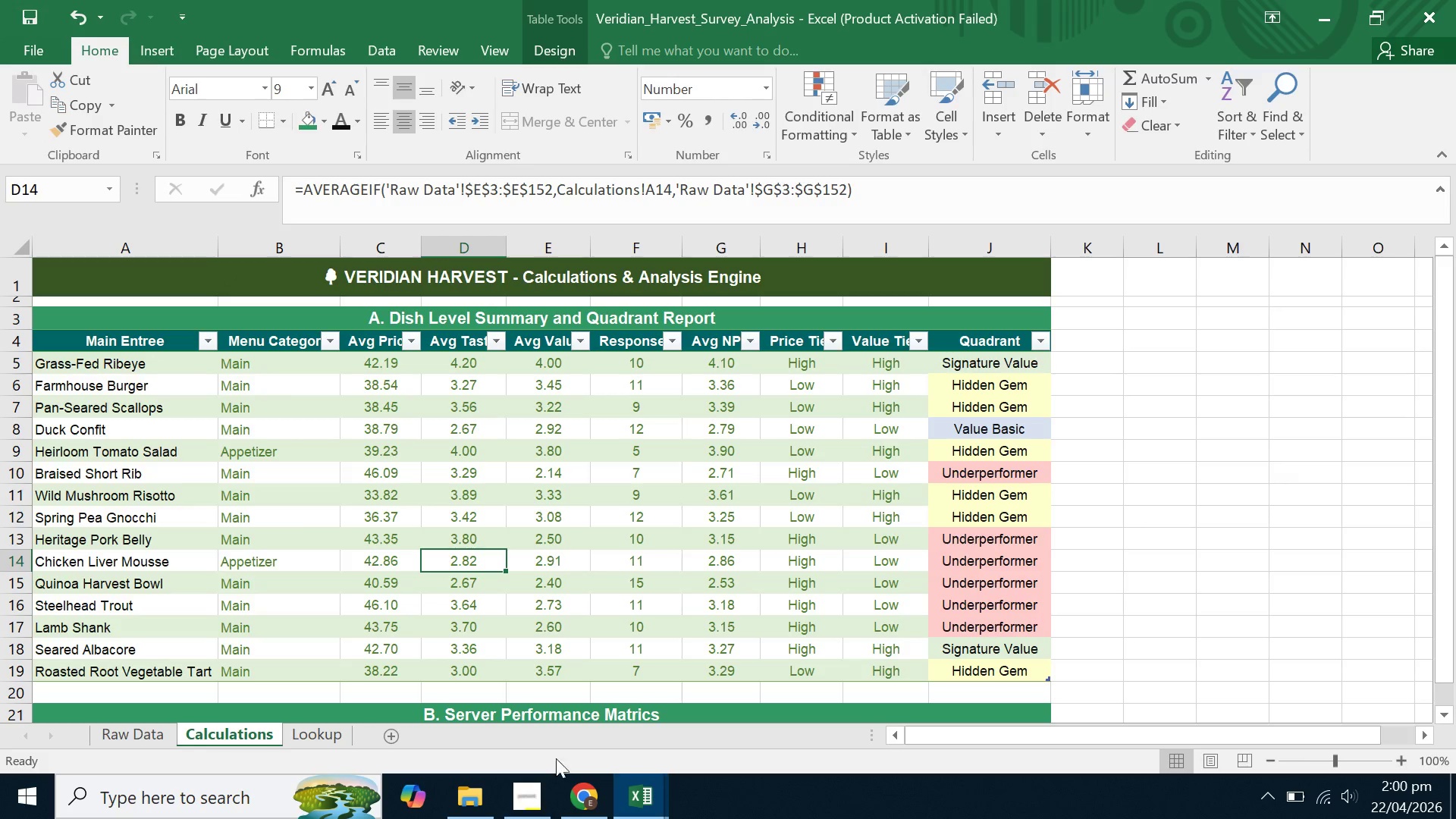 
left_click([534, 786])